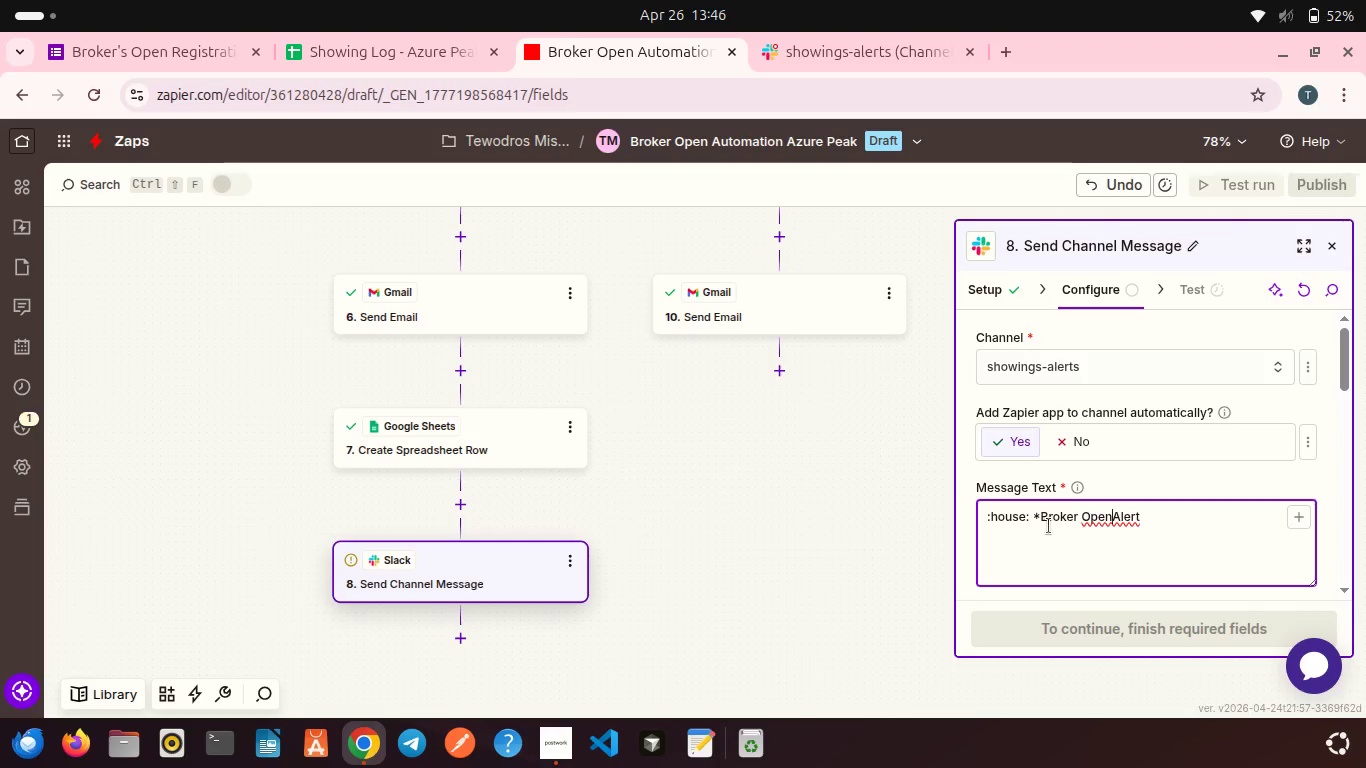 
key(ArrowLeft)
 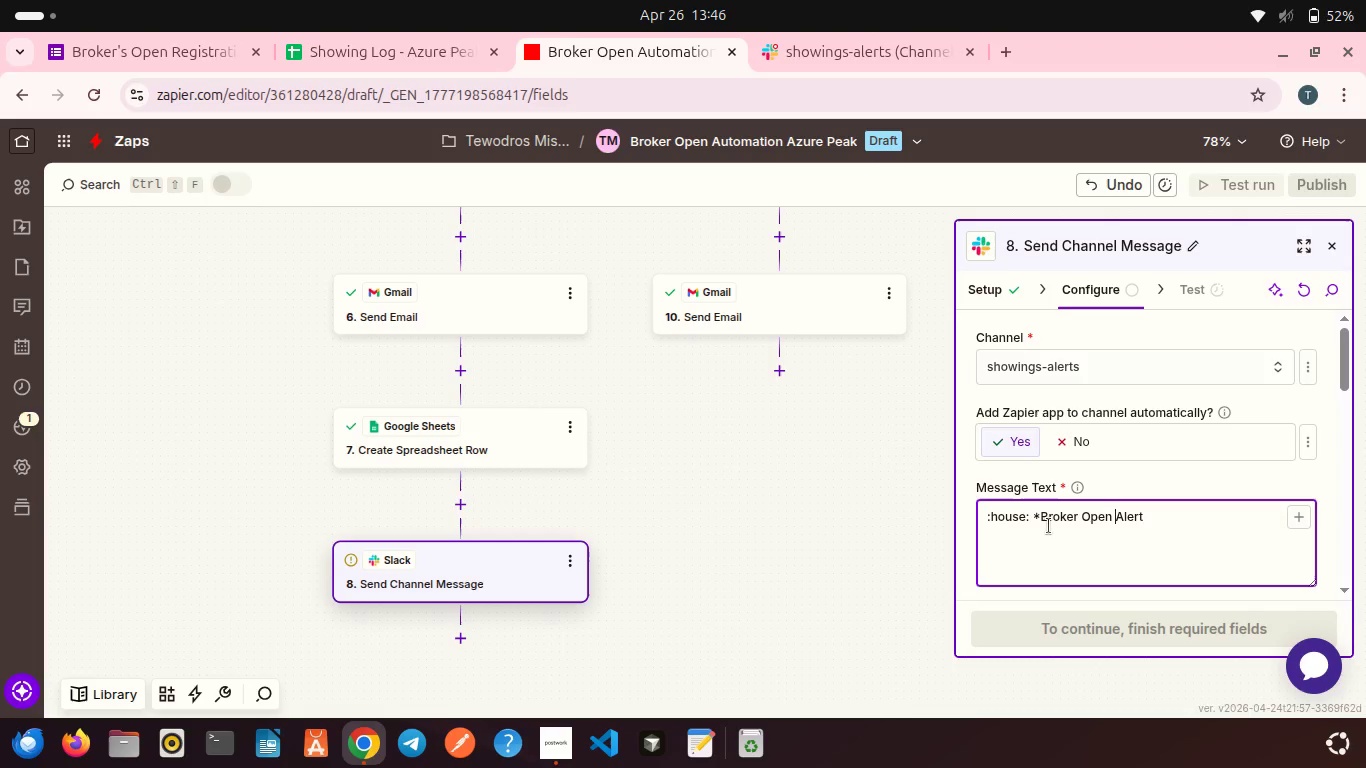 
key(Space)
 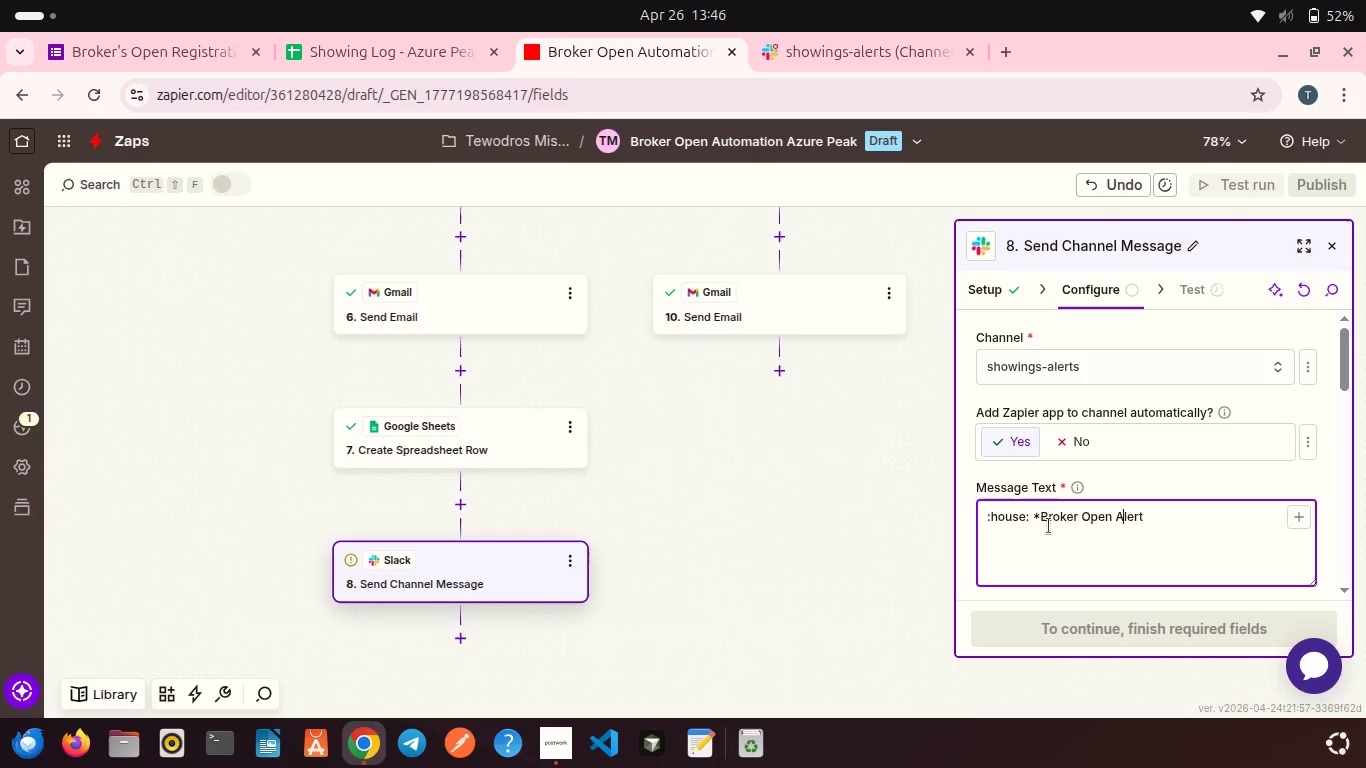 
key(ArrowRight)
 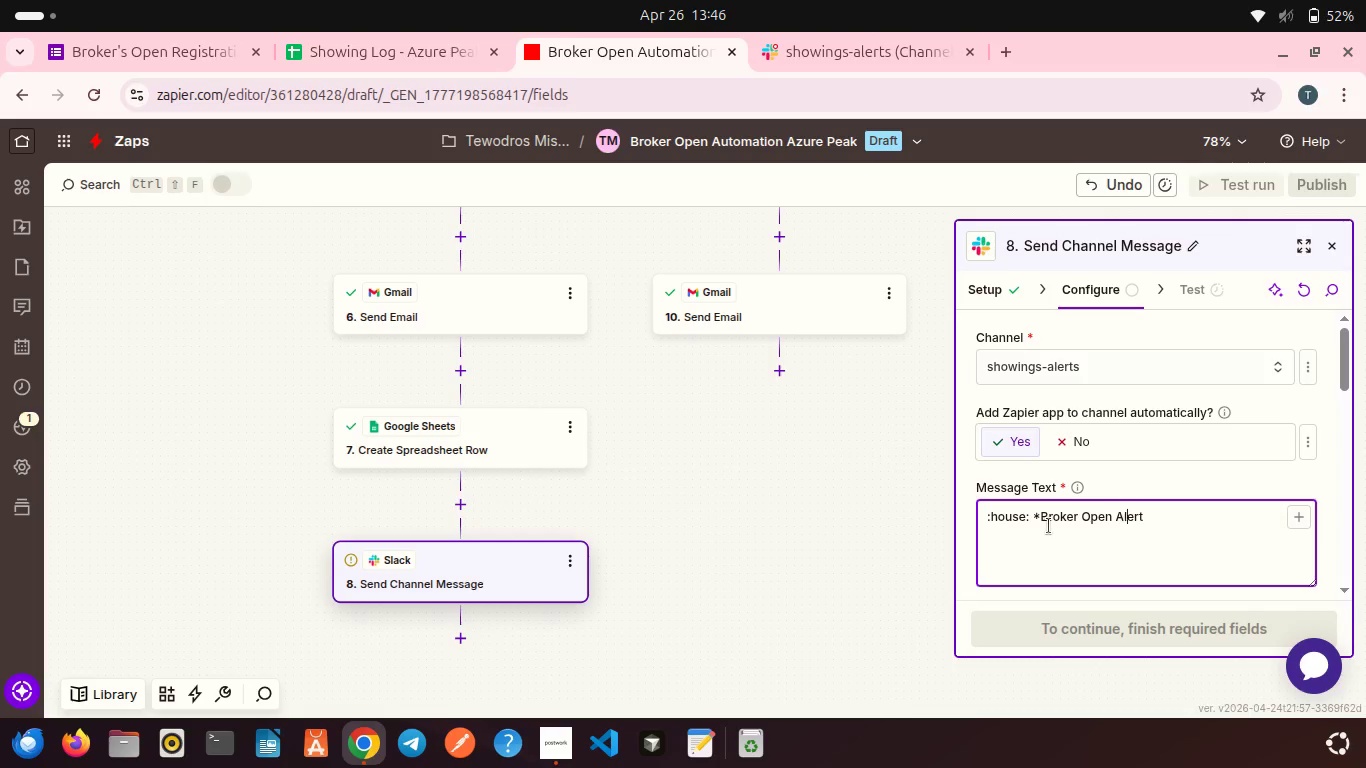 
key(ArrowRight)
 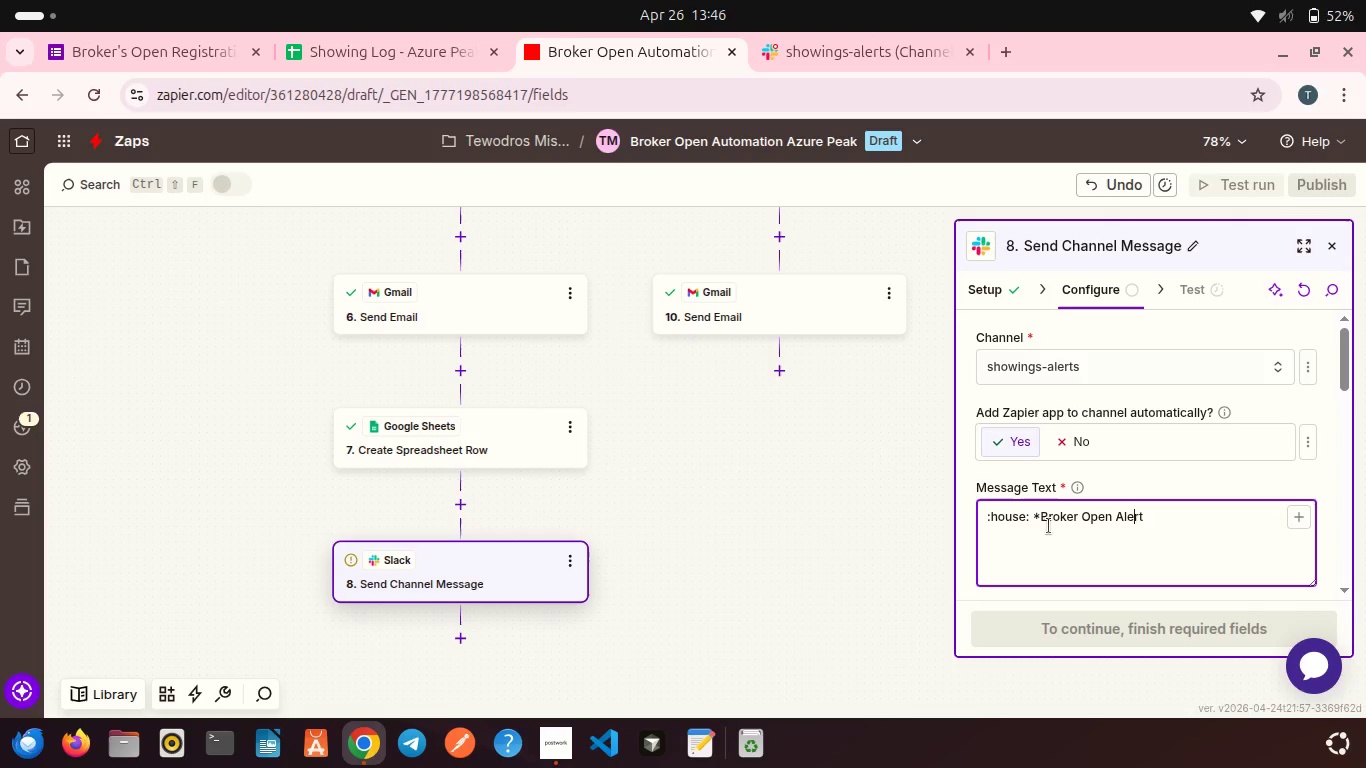 
key(ArrowRight)
 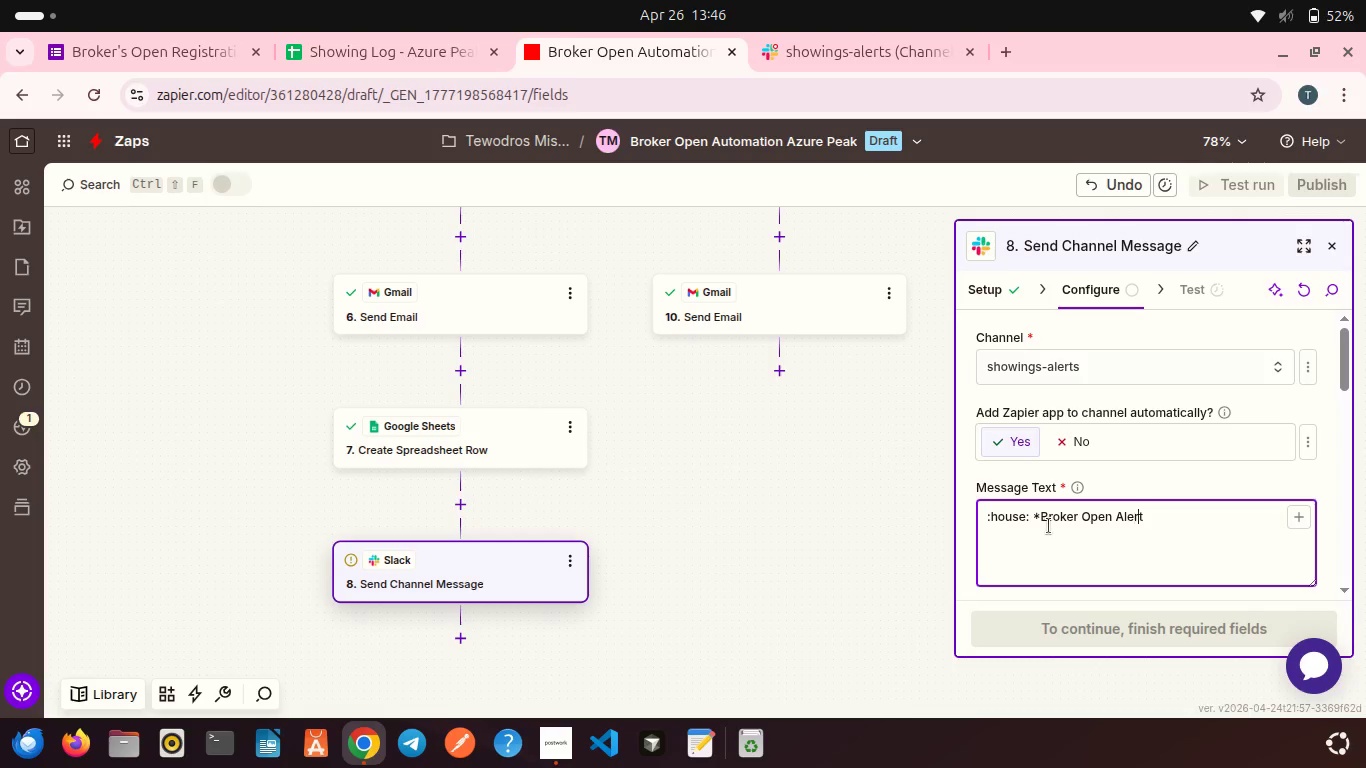 
key(ArrowRight)
 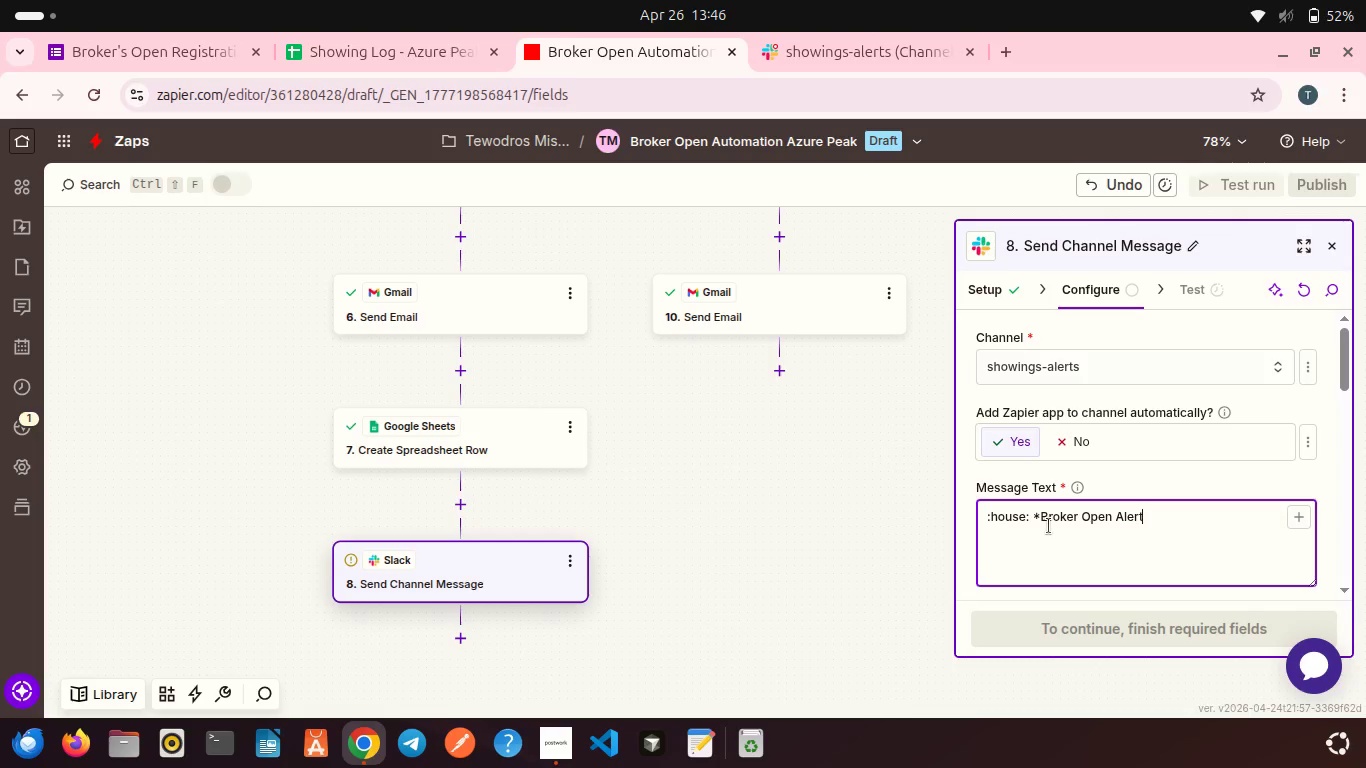 
key(ArrowRight)
 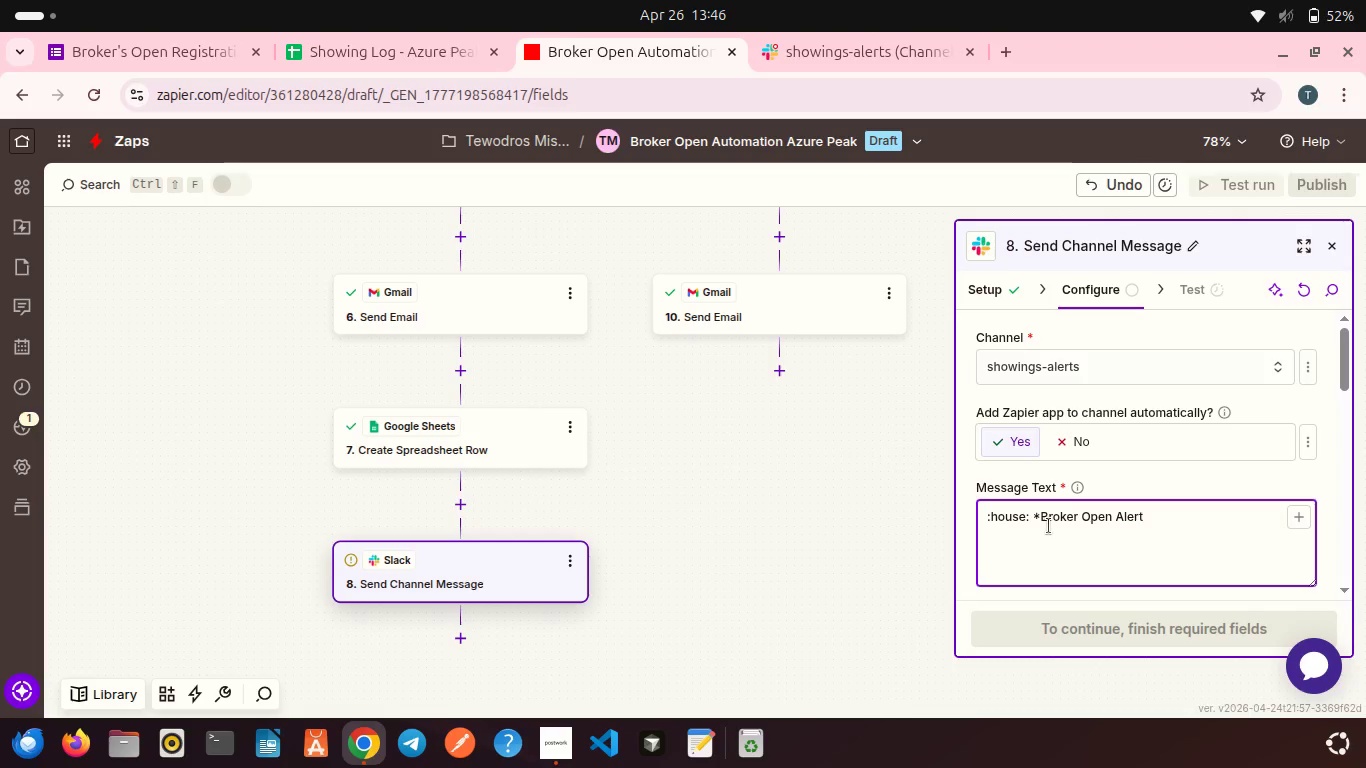 
key(Shift+8)
 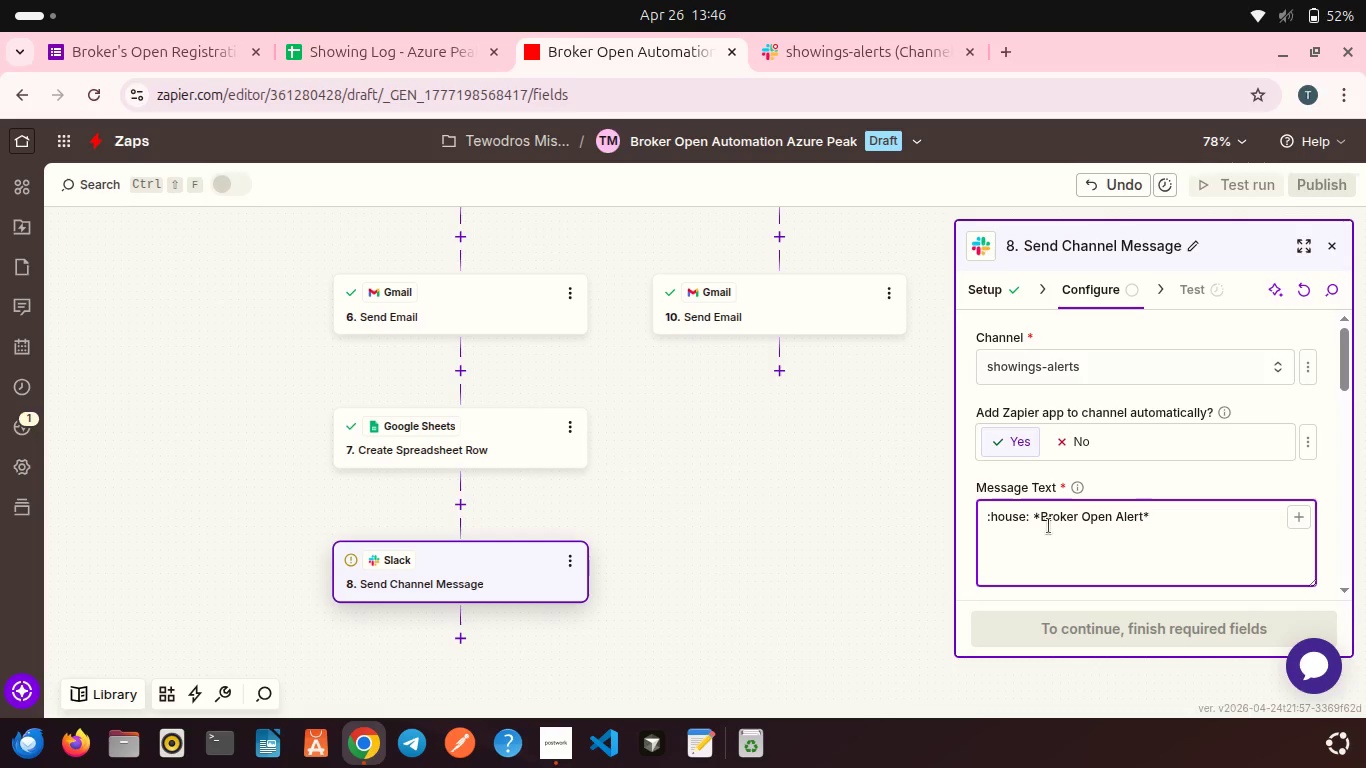 
key(Shift+Enter)
 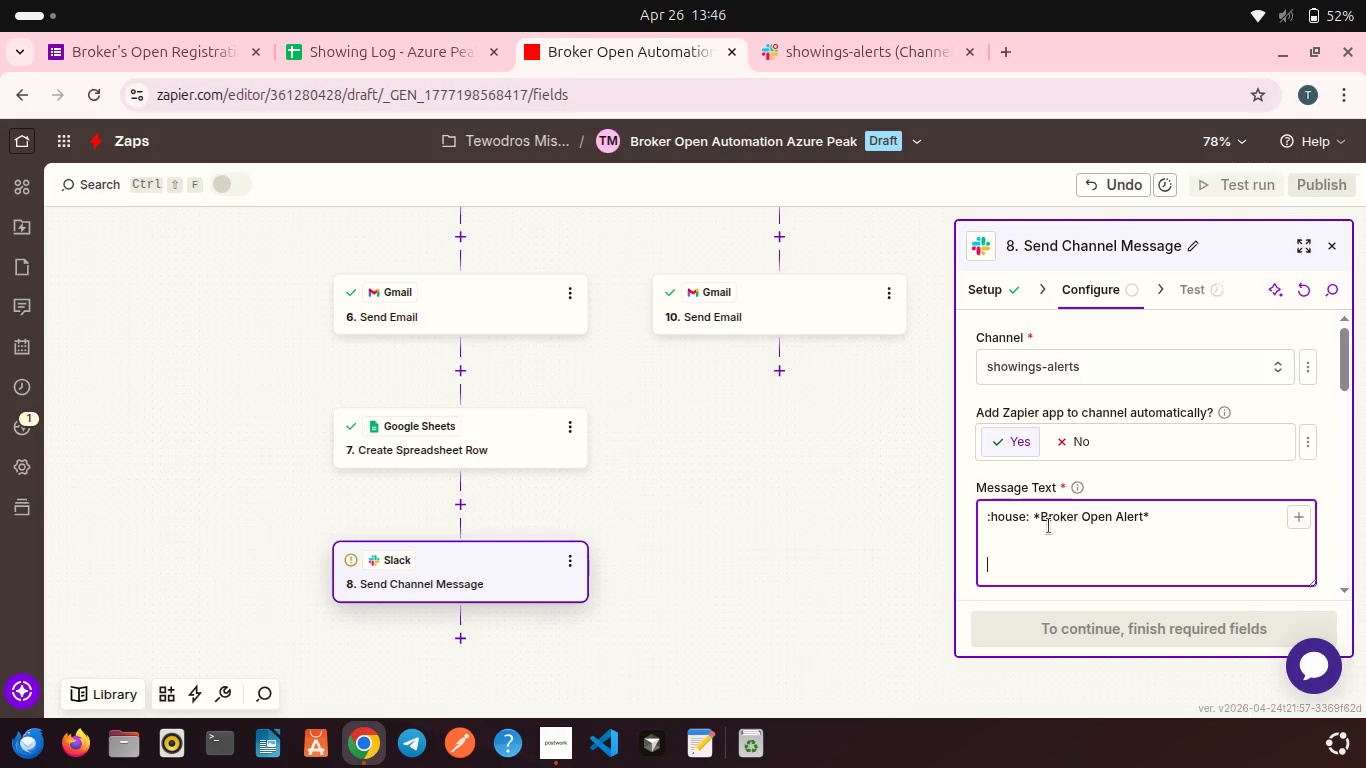 
key(Shift+Enter)
 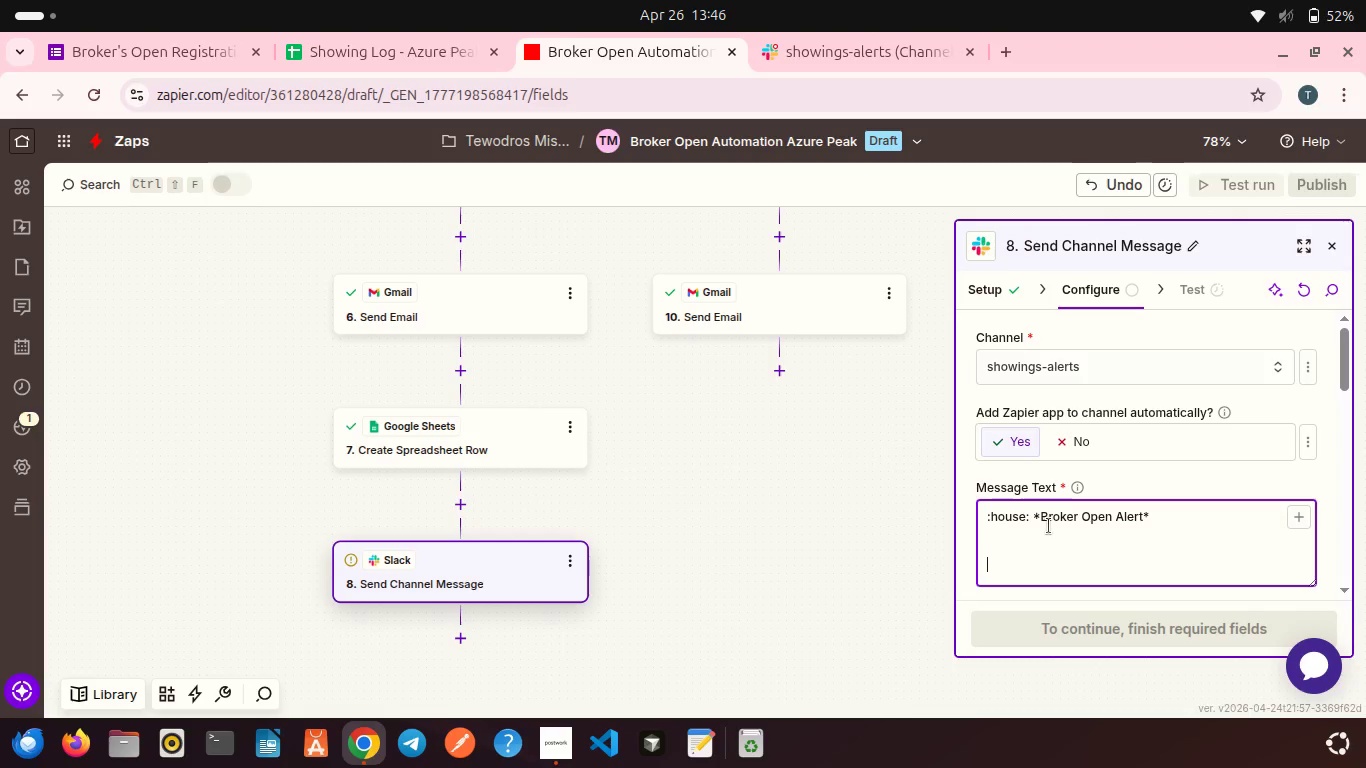 
type(*Agenet)
 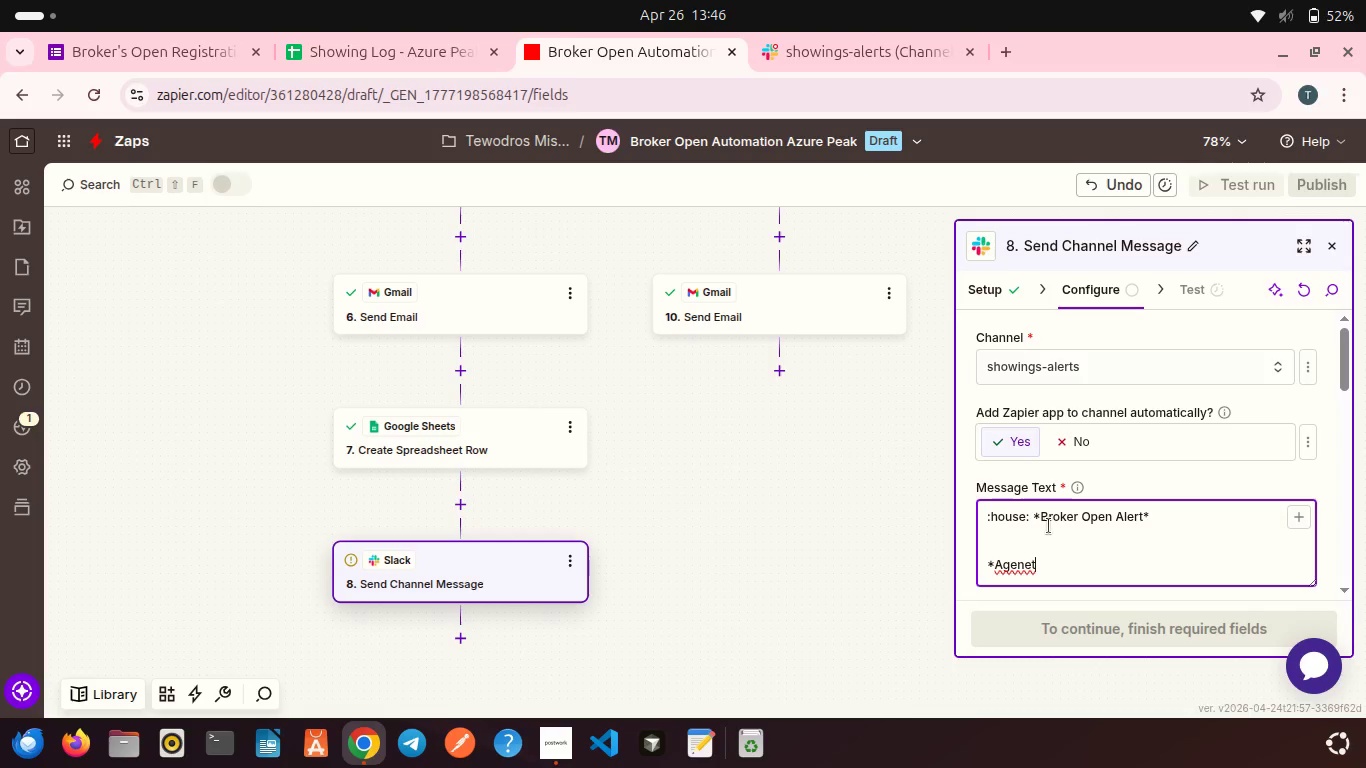 
key(Shift+Semicolon)
 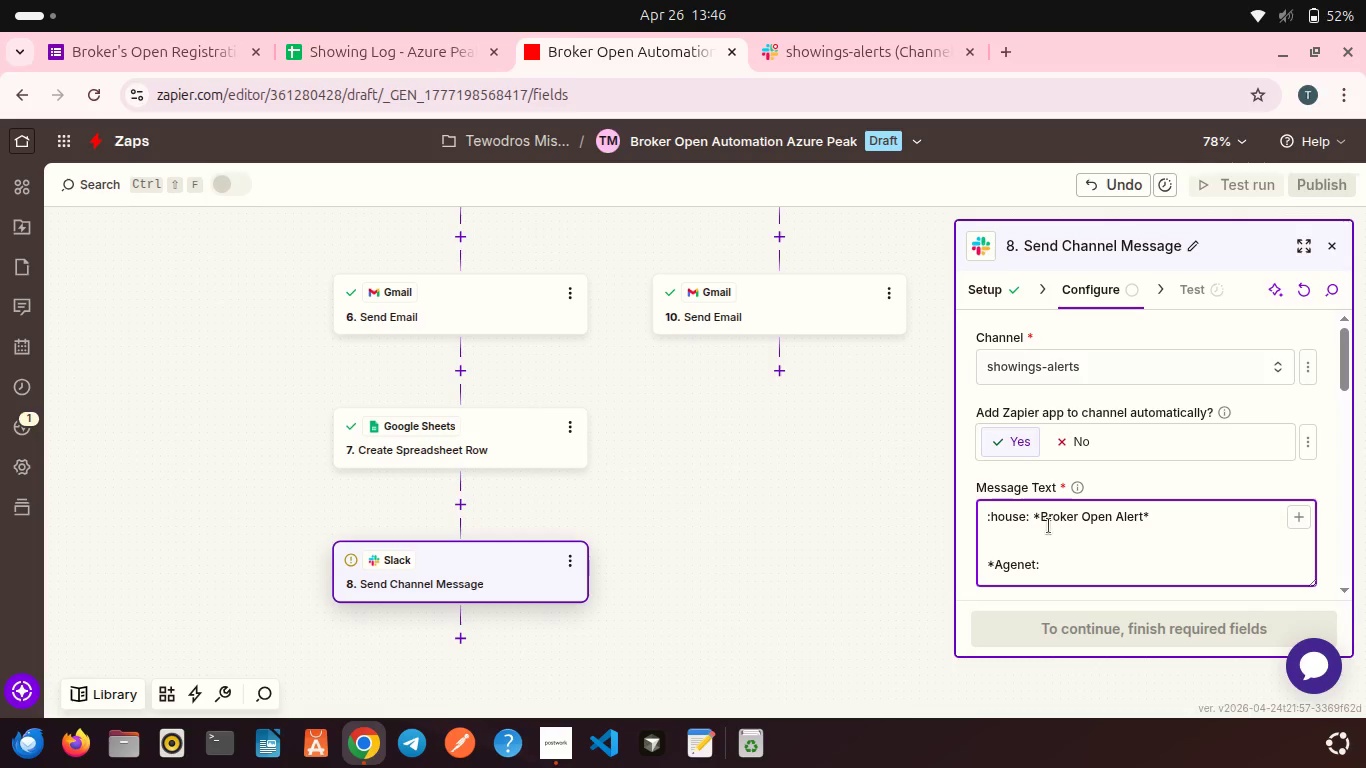 
key(Shift+8)
 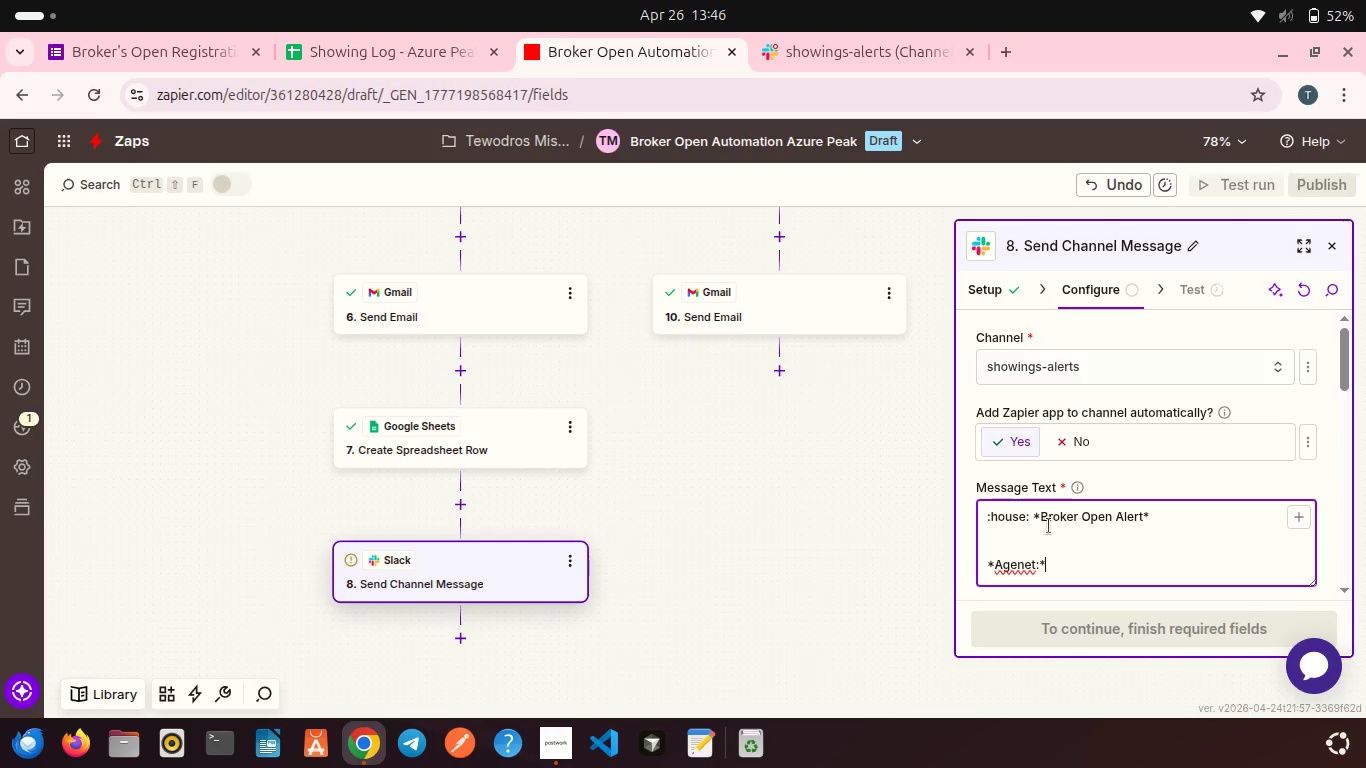 
key(ArrowLeft)
 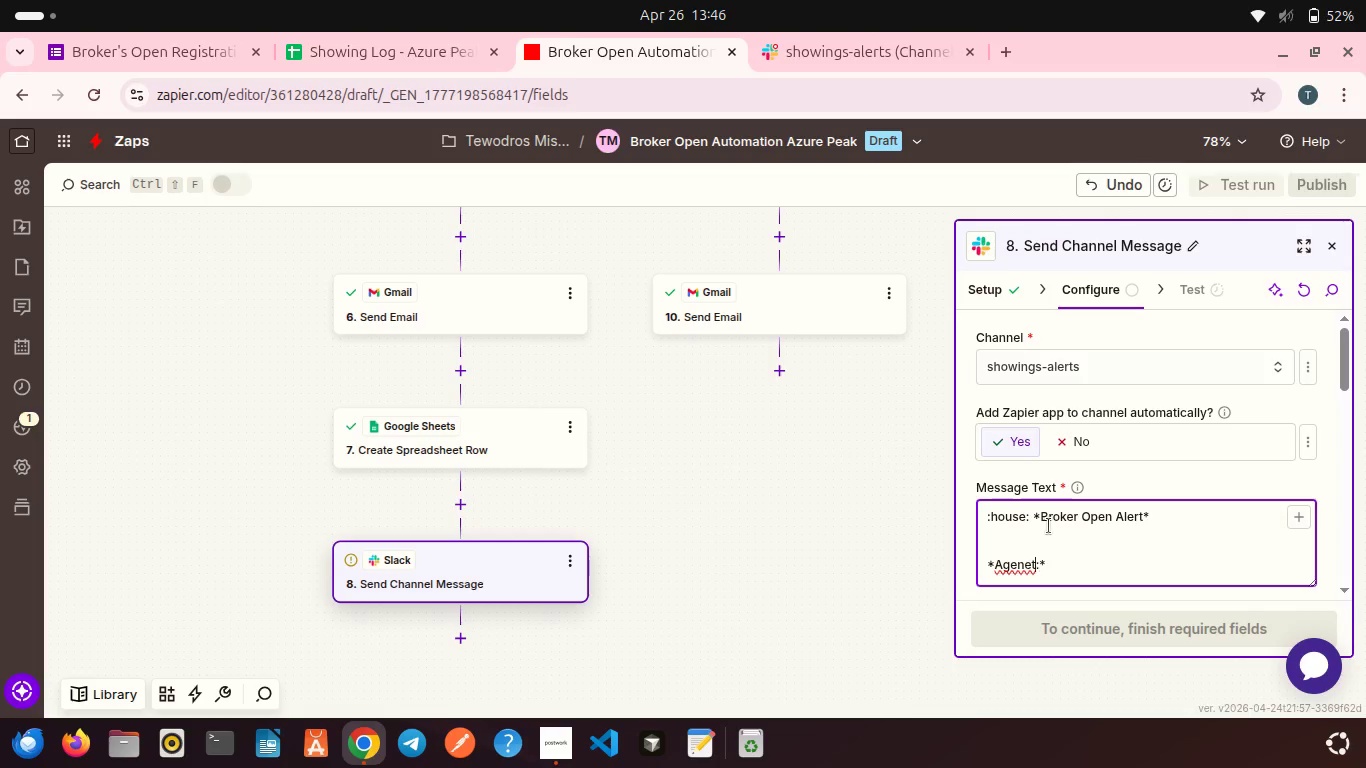 
key(ArrowLeft)
 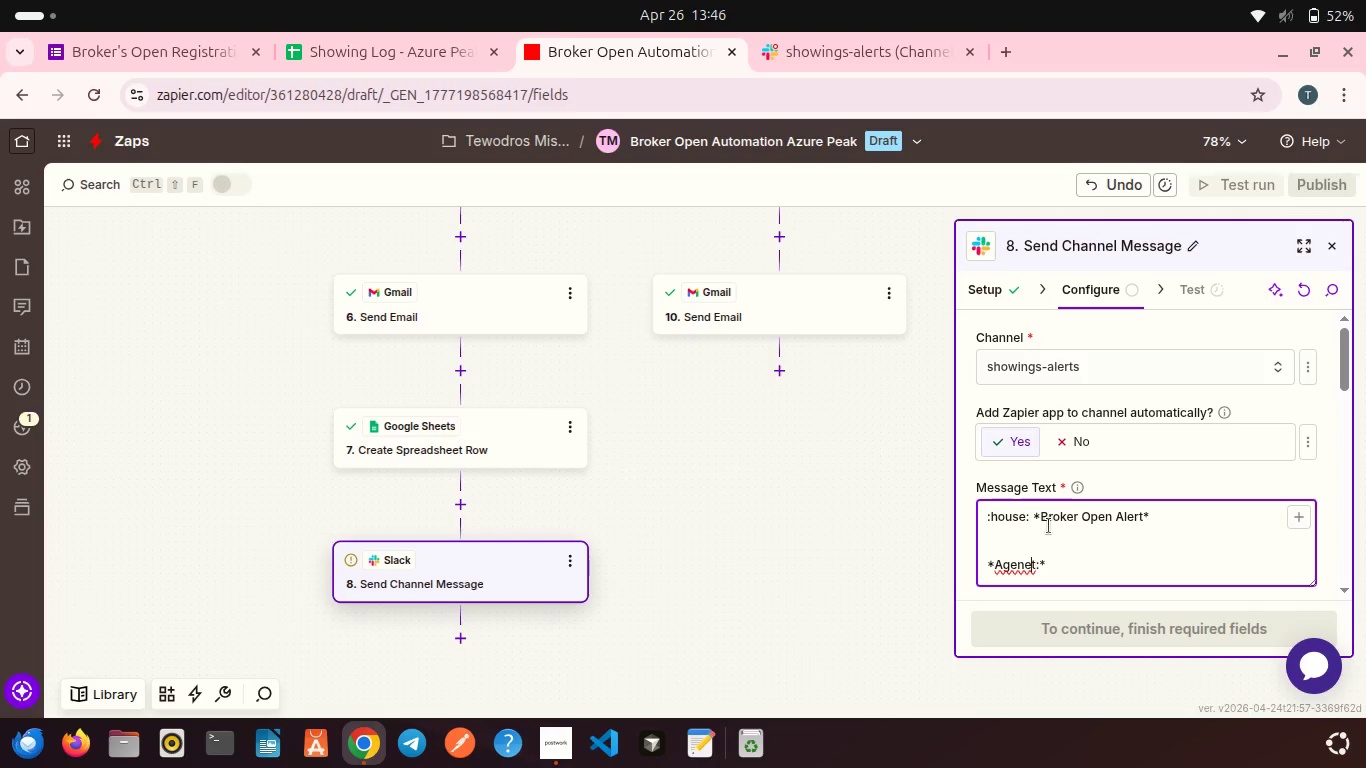 
key(ArrowLeft)
 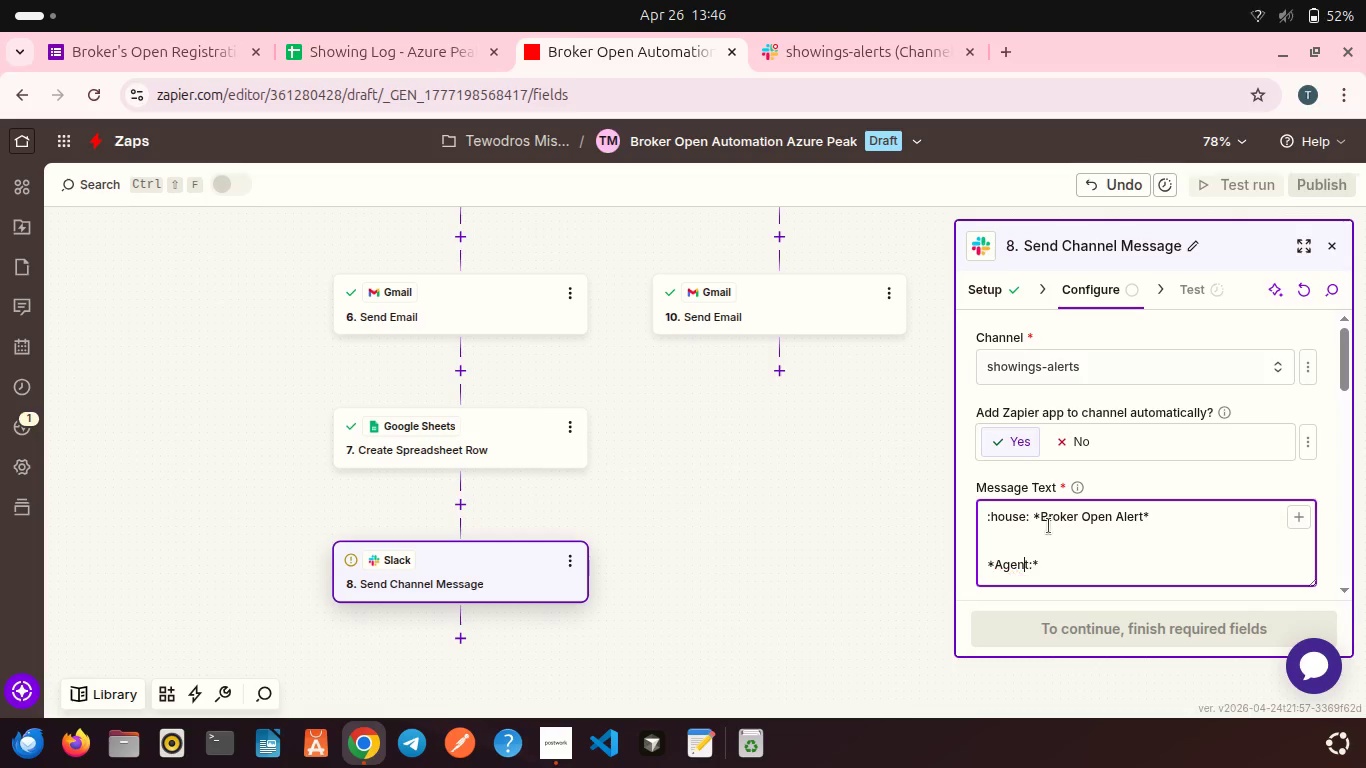 
key(Backspace)
 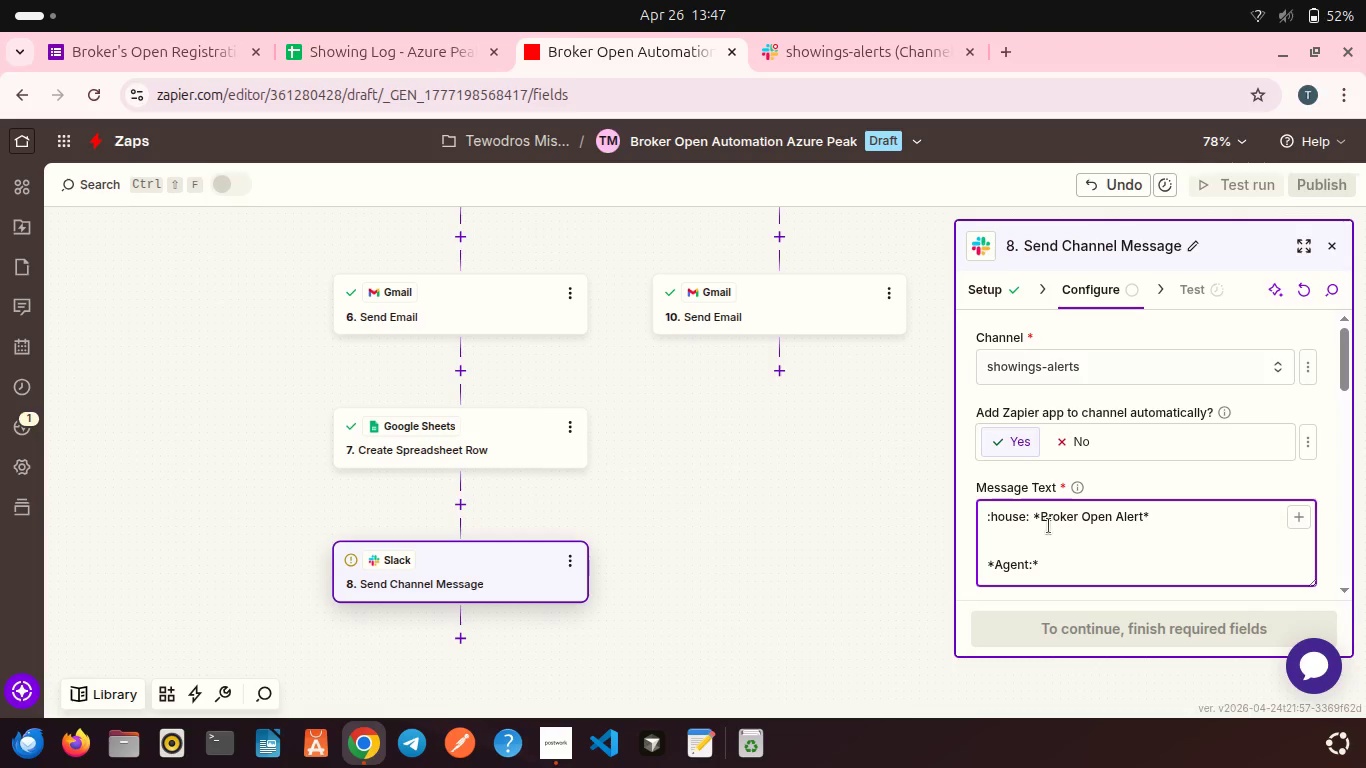 
key(ArrowRight)
 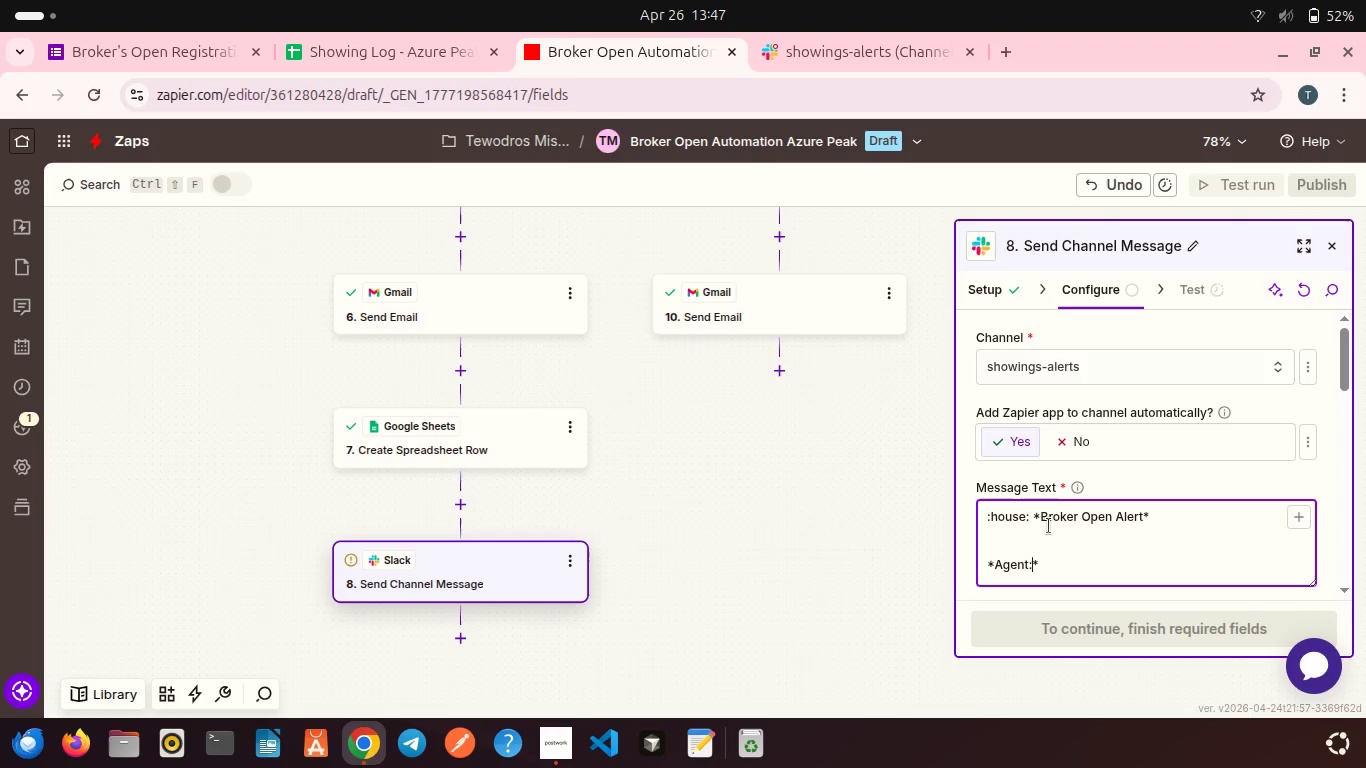 
key(ArrowRight)
 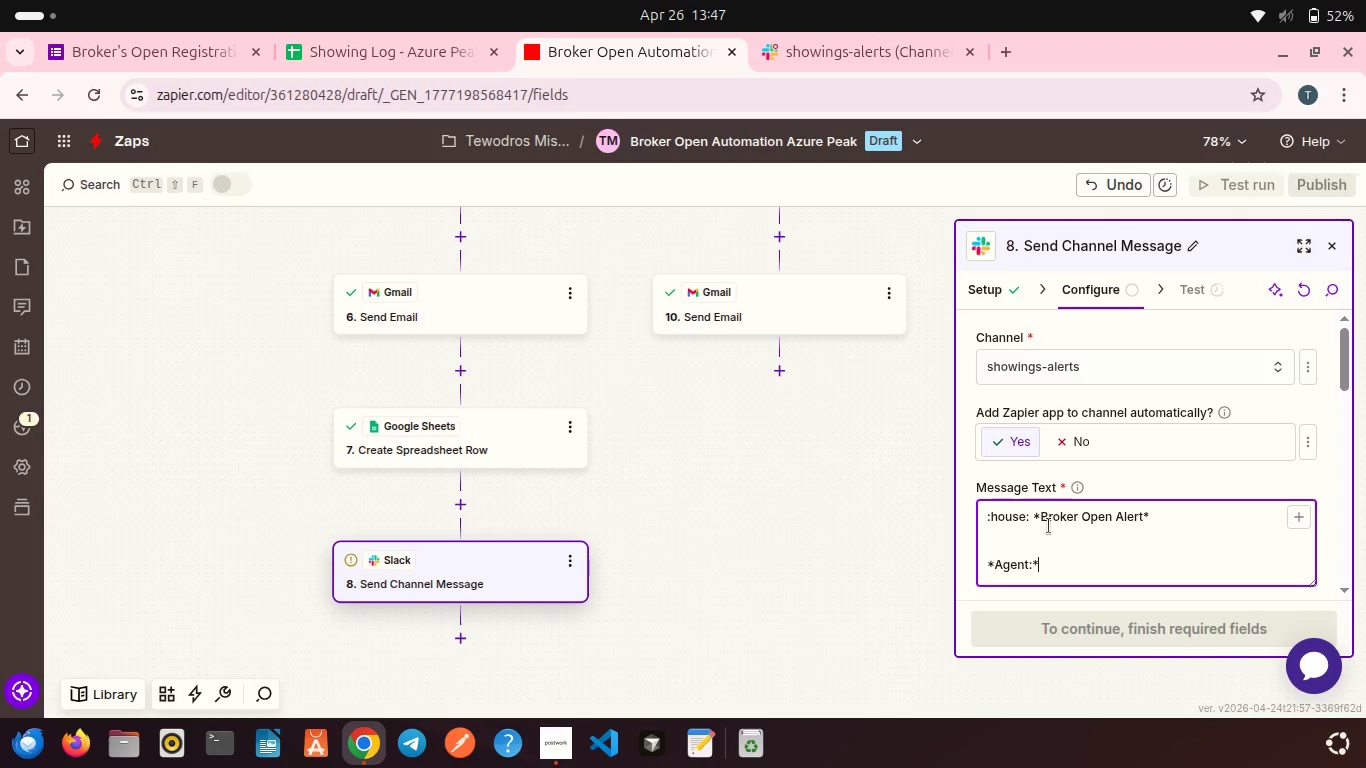 
key(ArrowRight)
 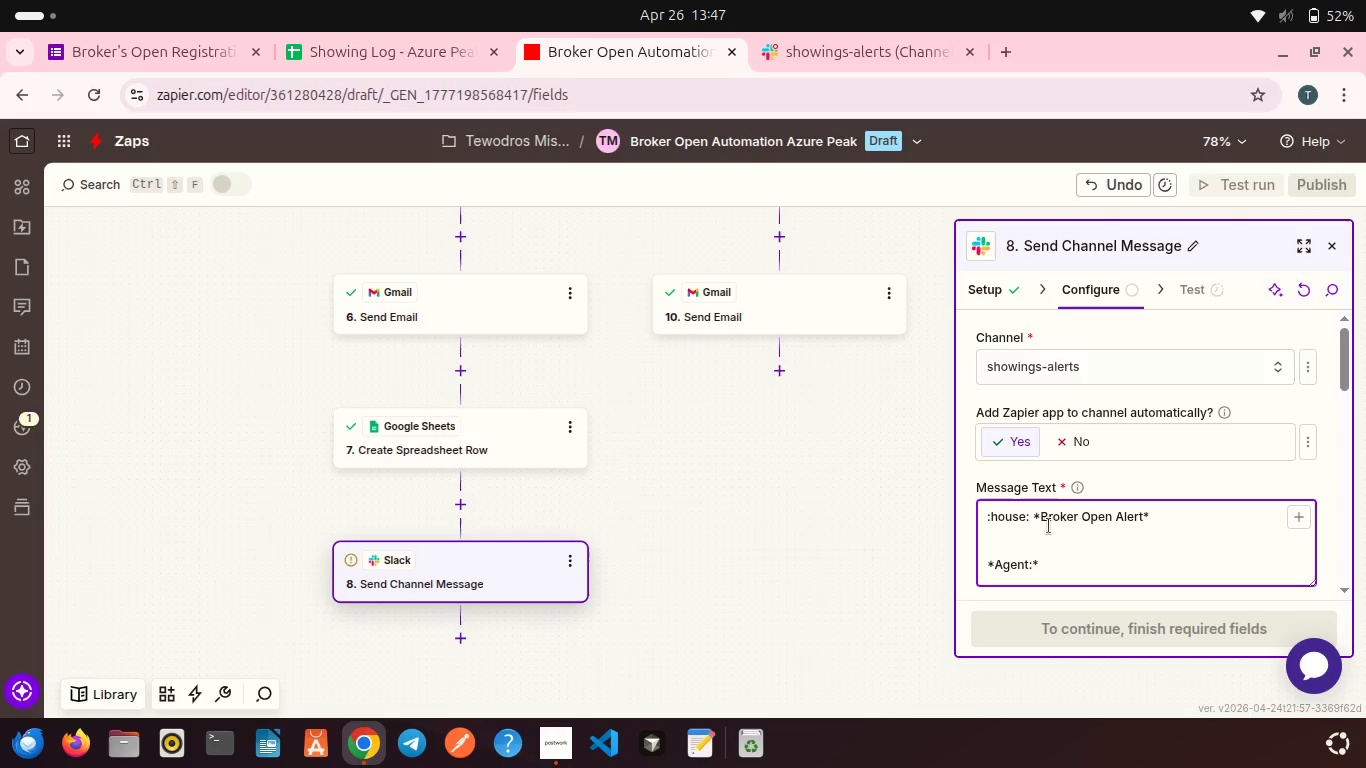 
key(Space)
 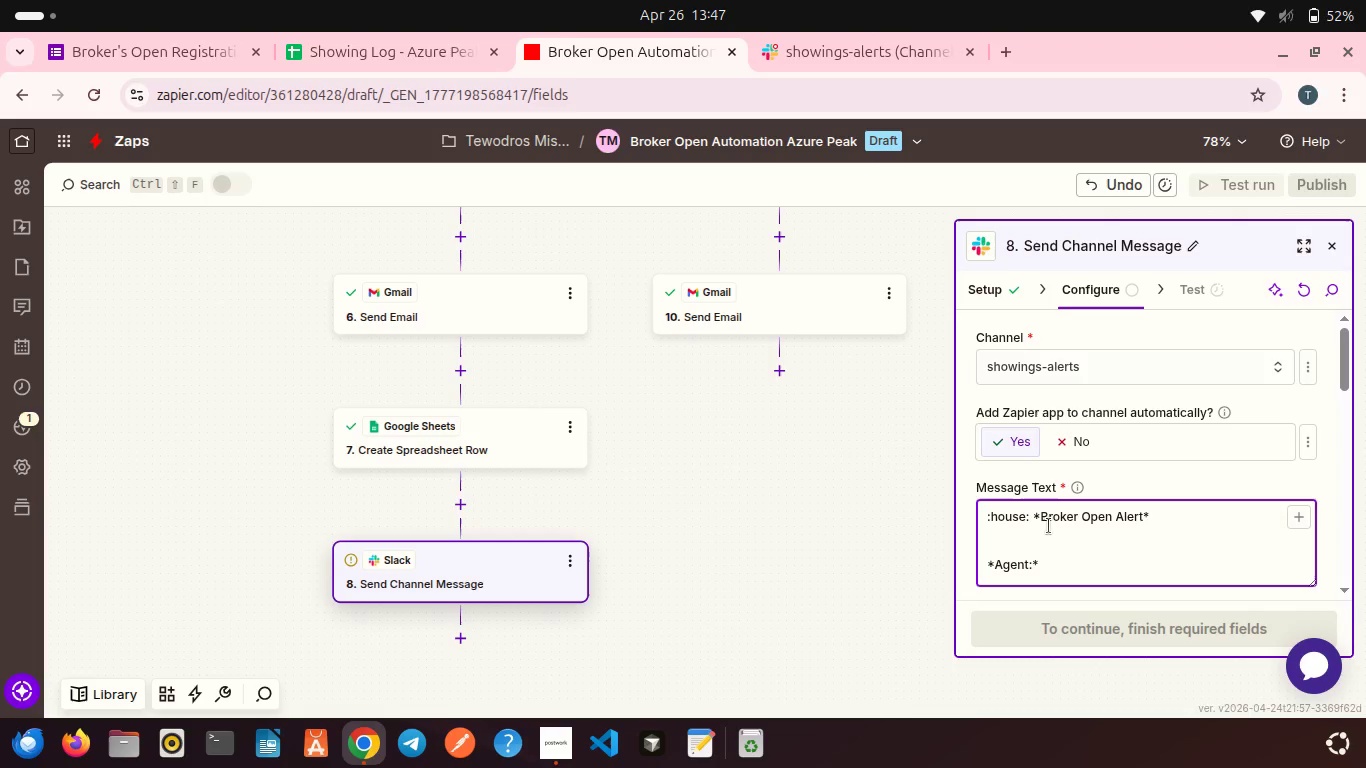 
key(Shift+BracketLeft)
 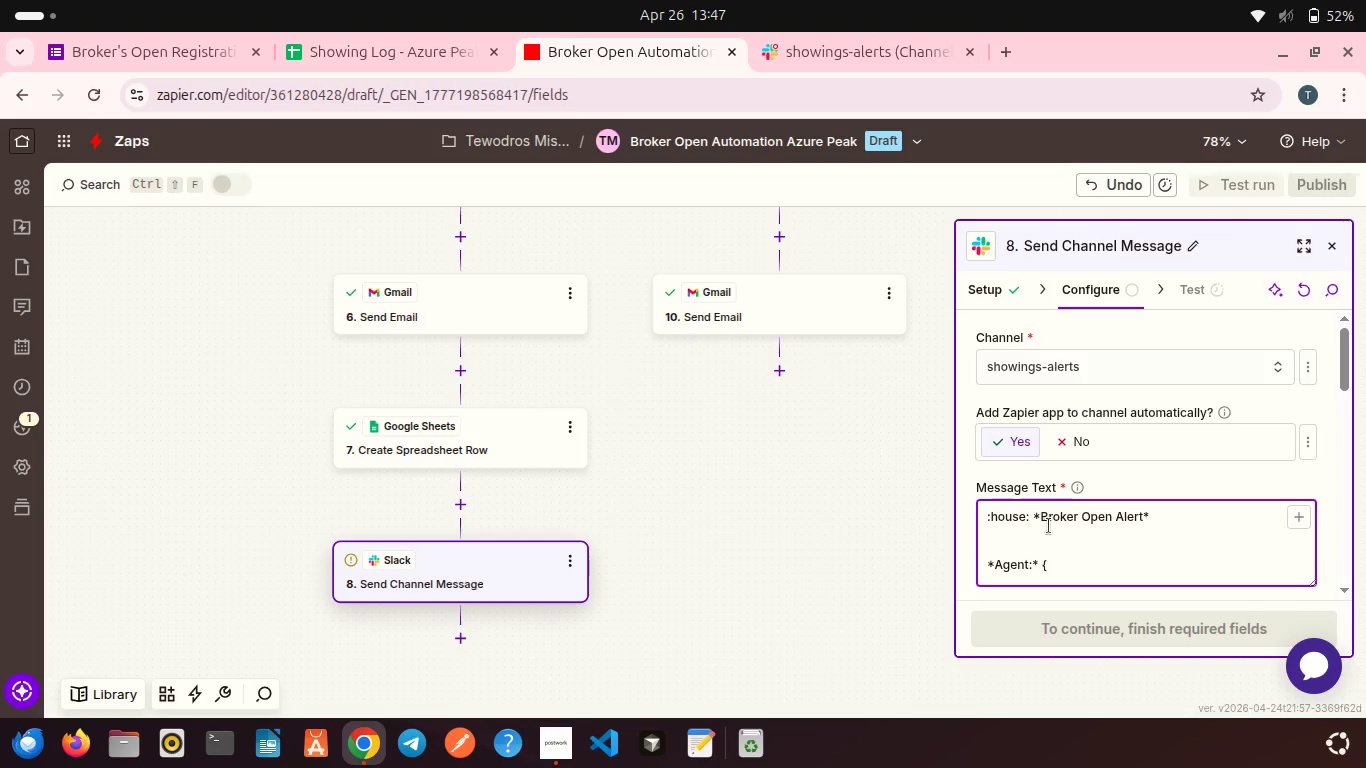 
key(Shift+BracketLeft)
 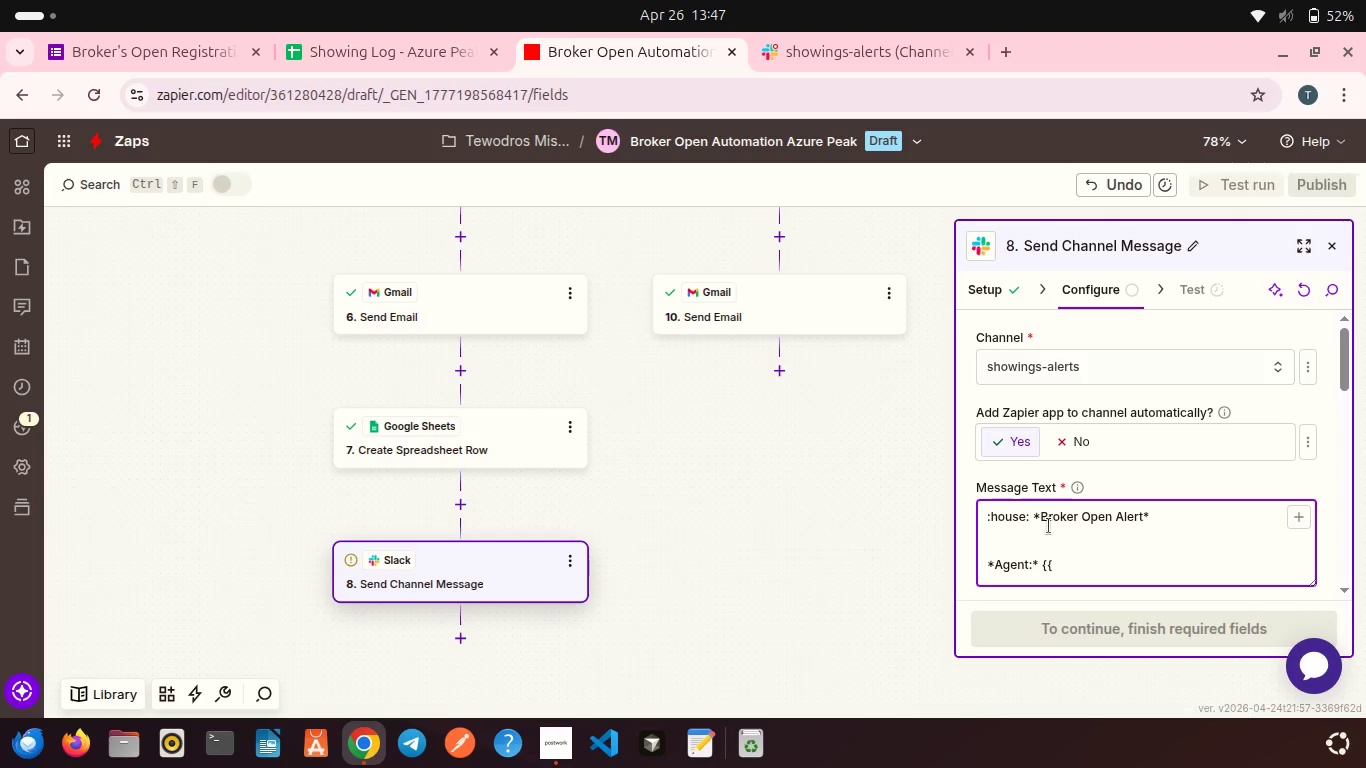 
key(Backspace)
 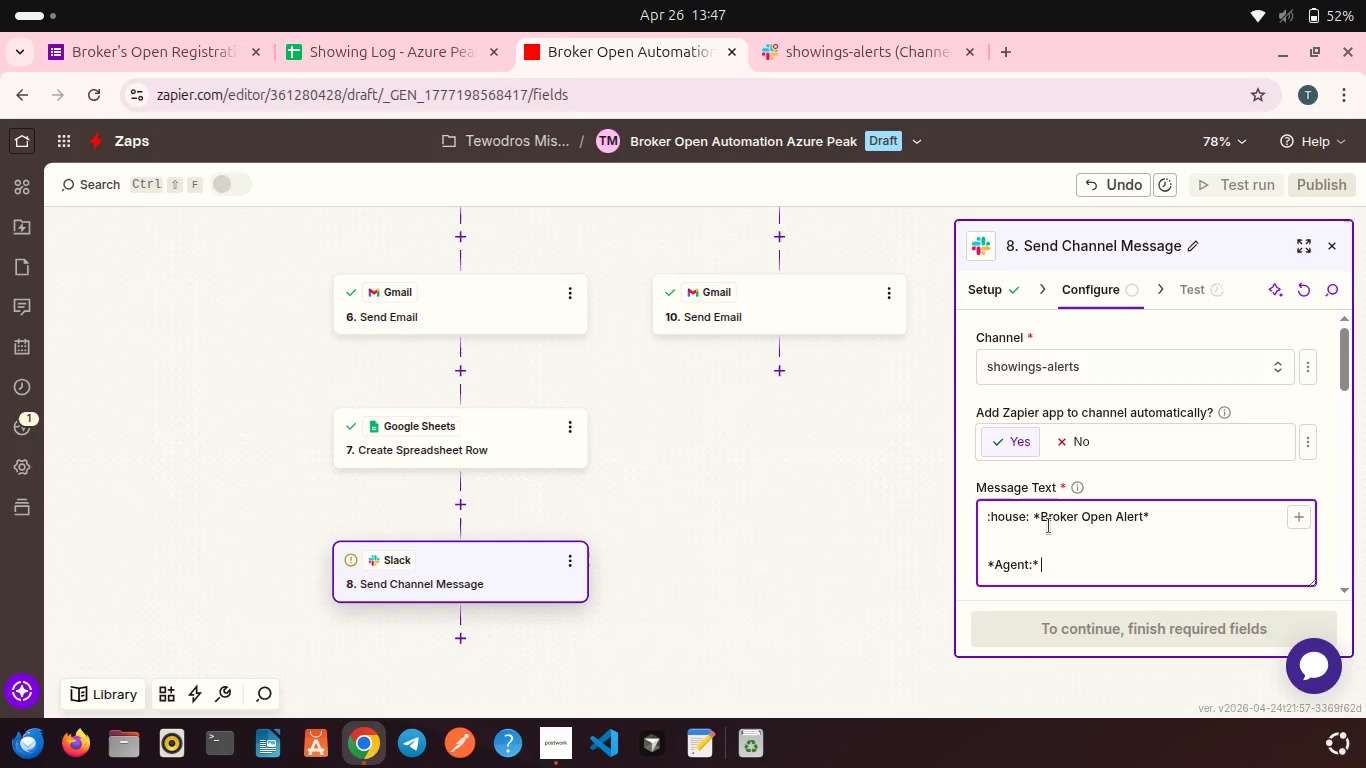 
key(Backspace)
 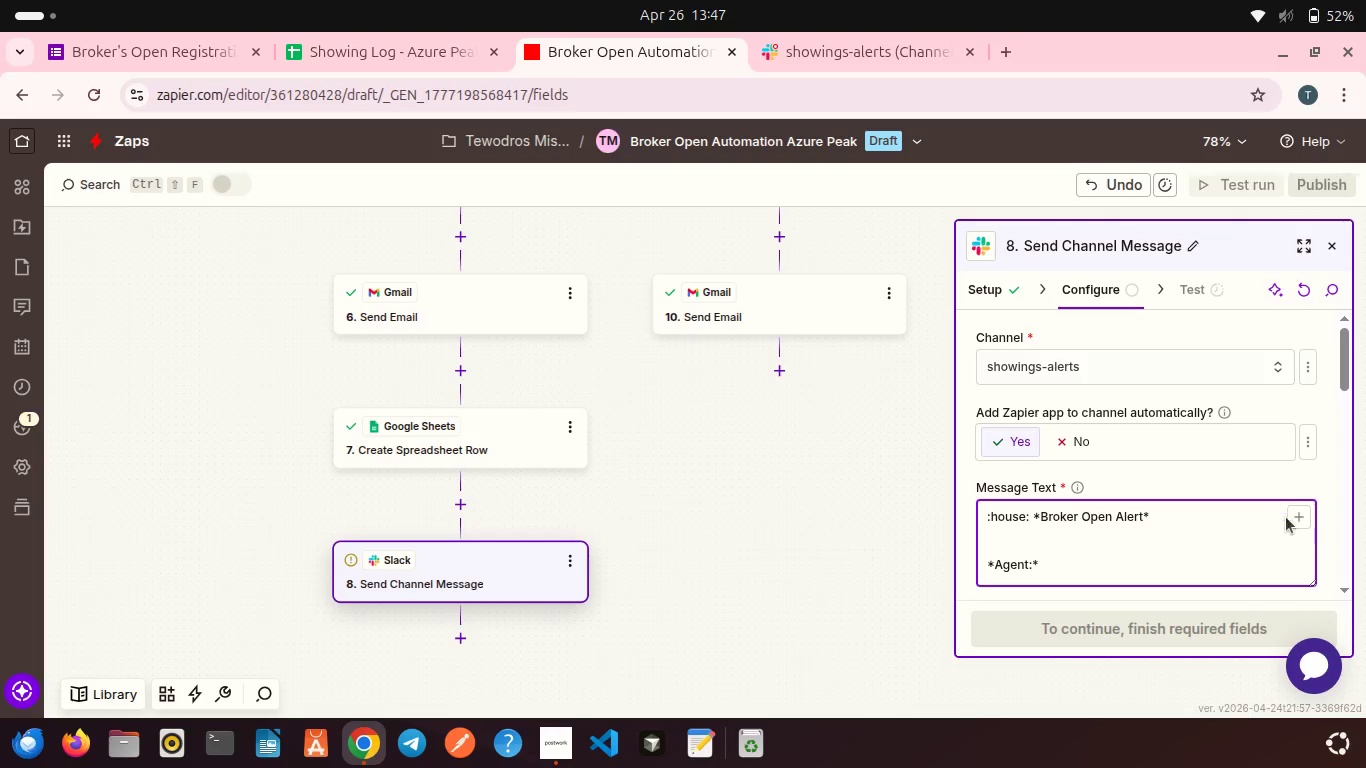 
left_click([1297, 517])
 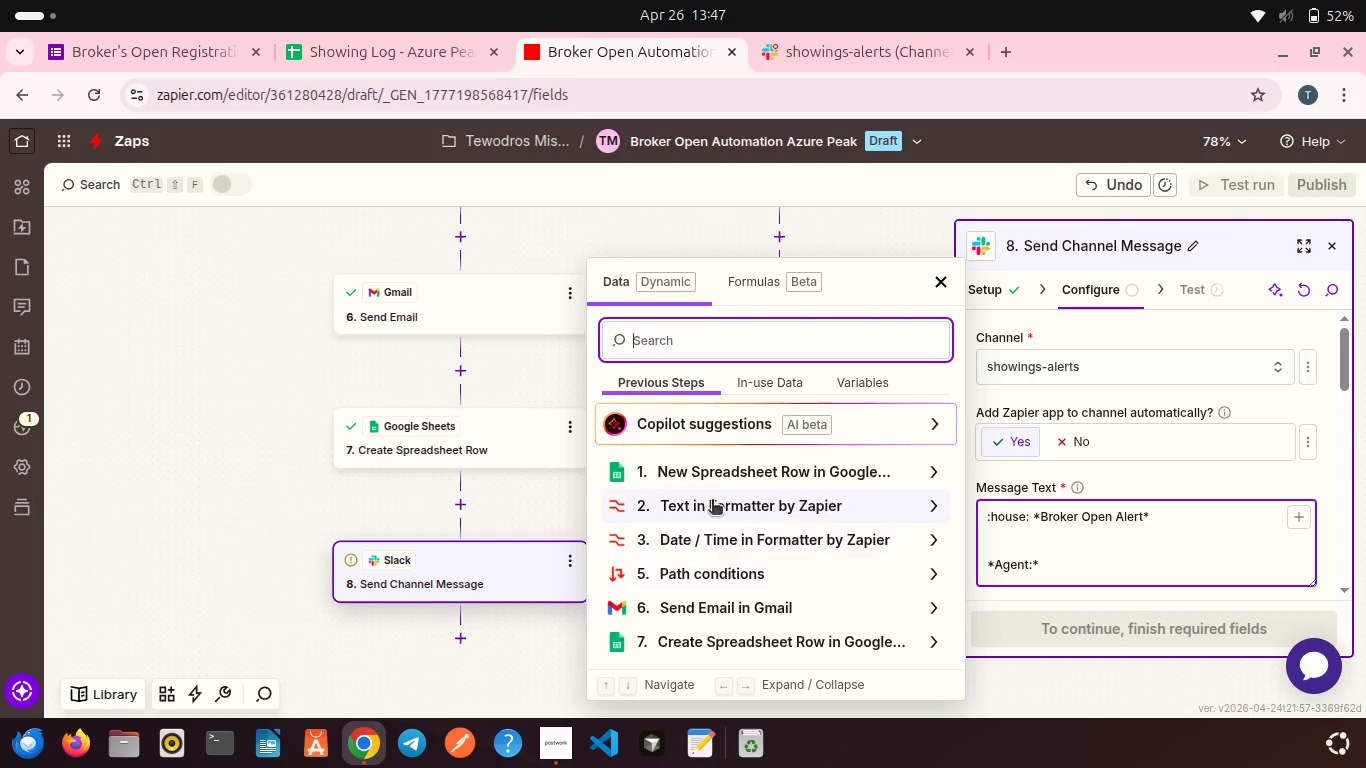 
left_click([701, 479])
 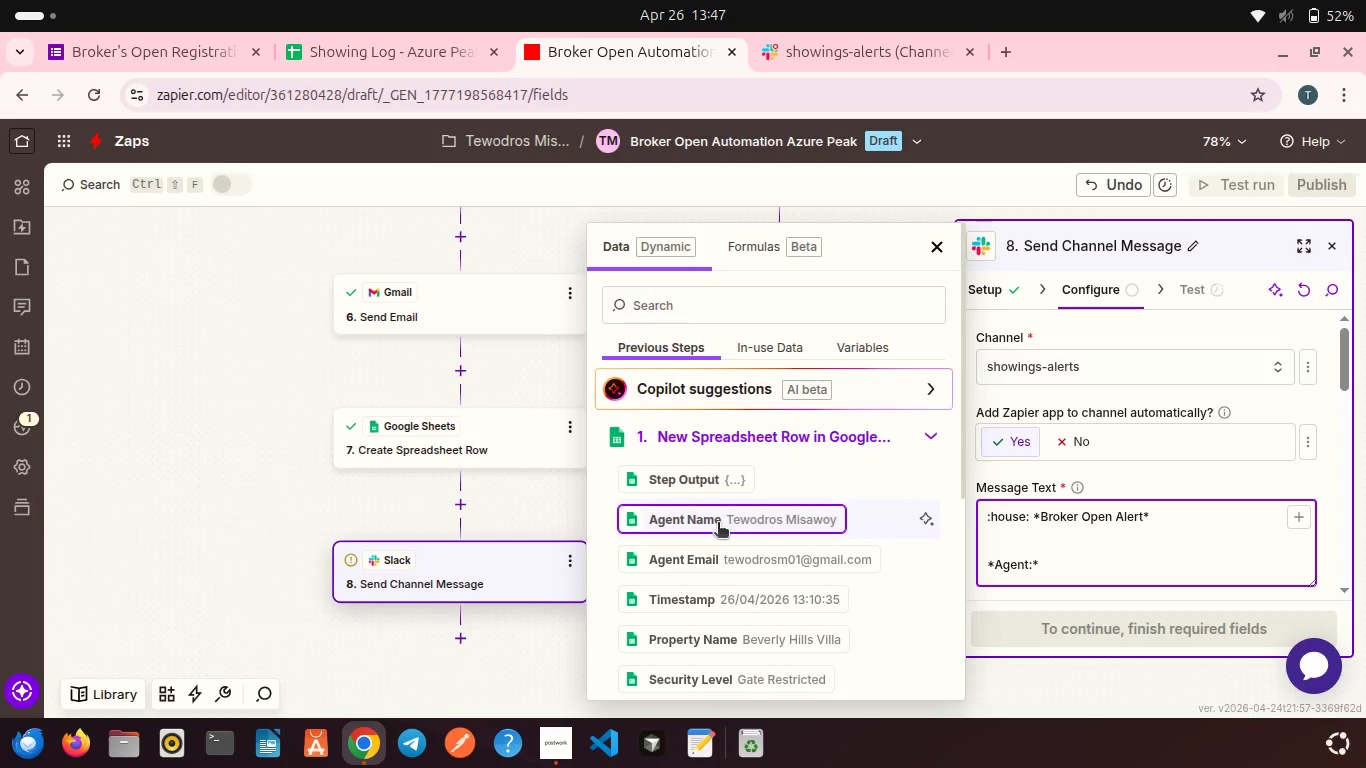 
left_click([718, 524])
 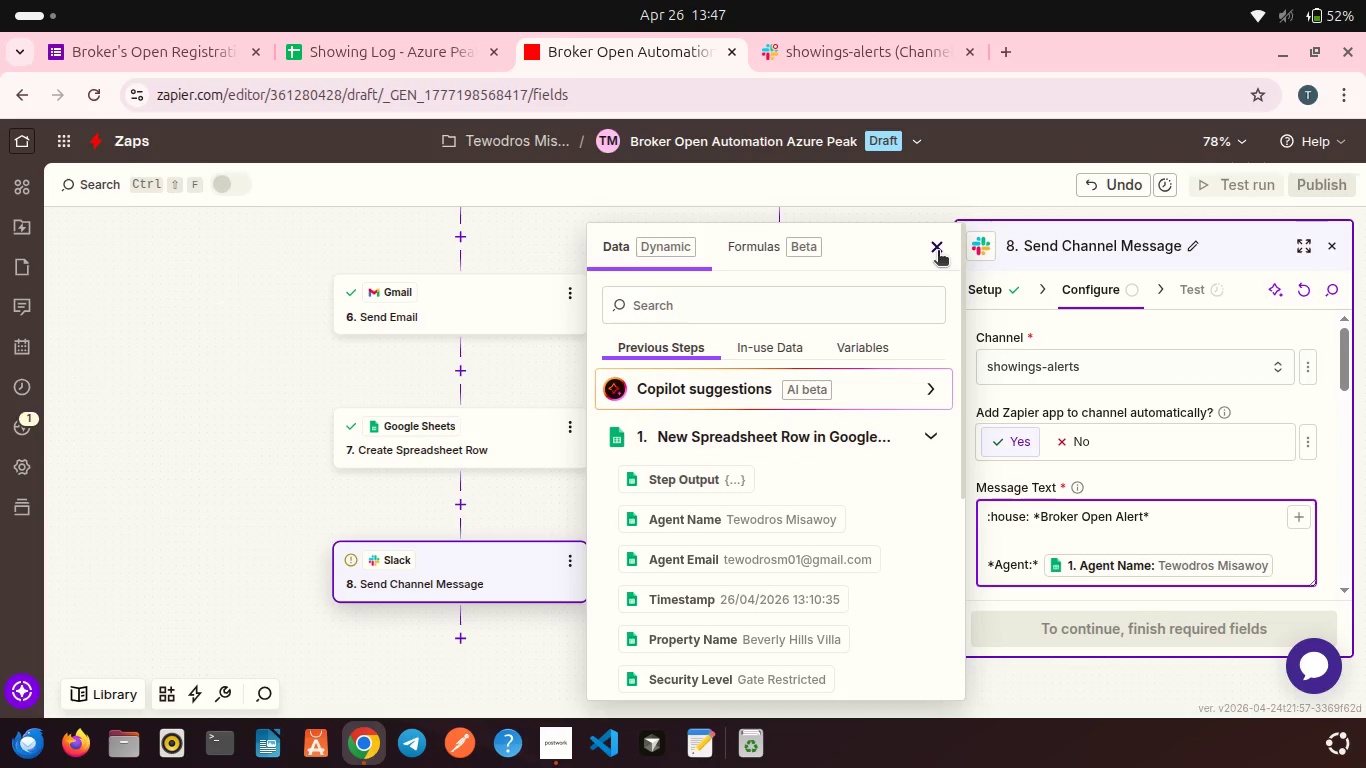 
left_click([938, 252])
 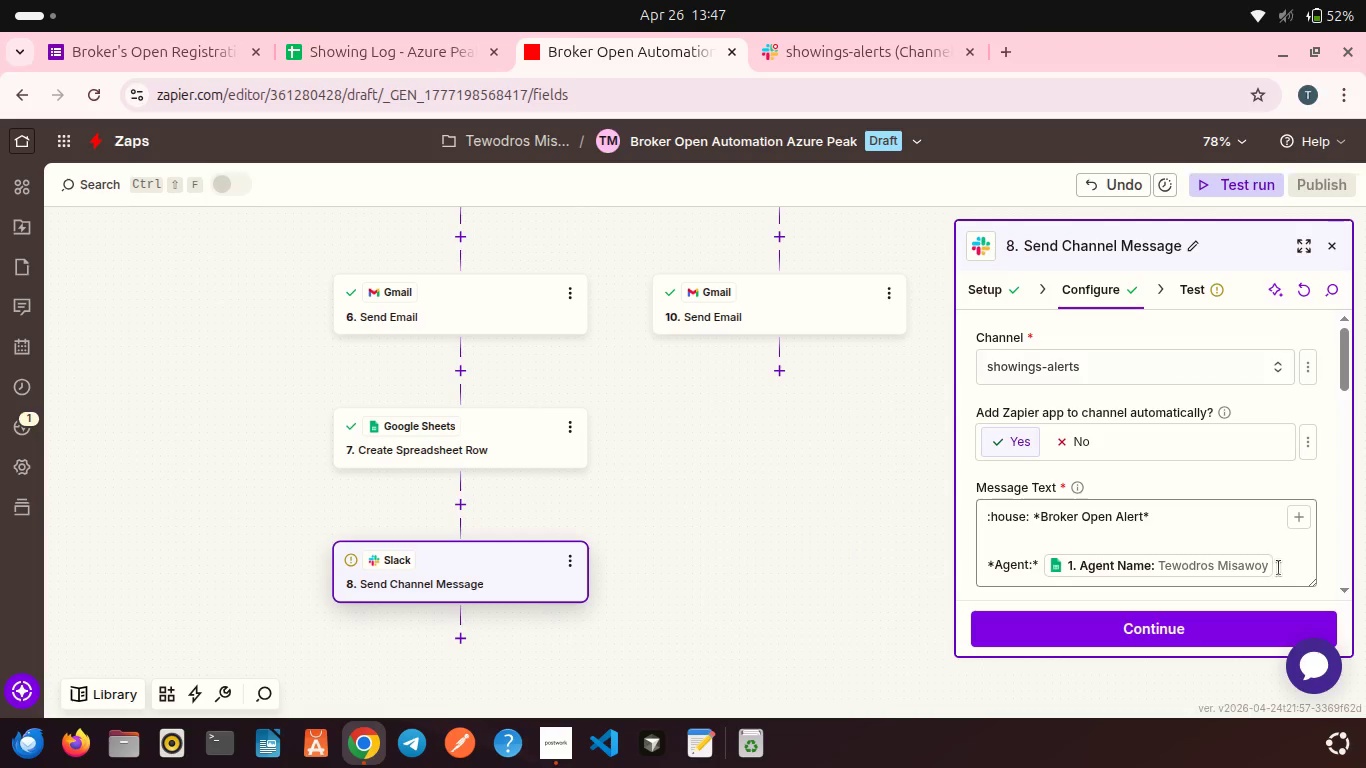 
left_click([1279, 569])
 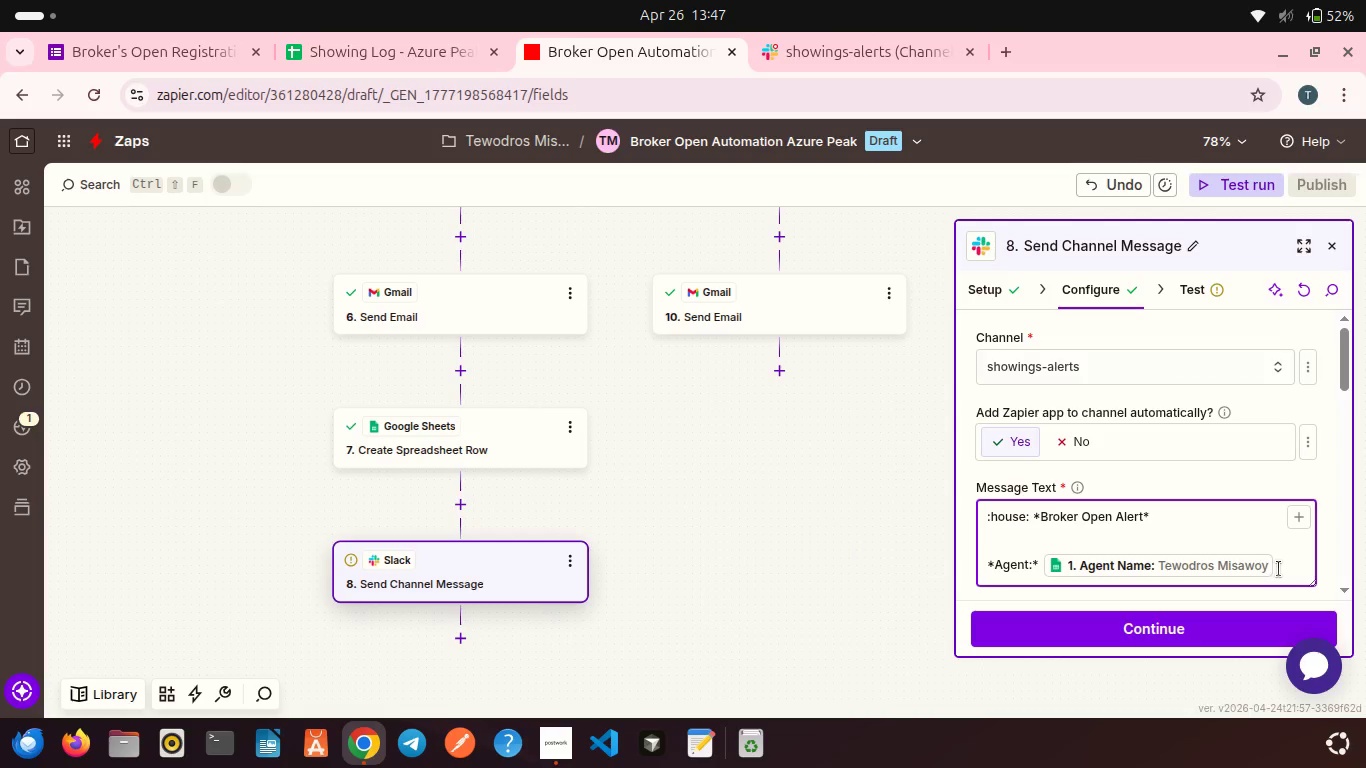 
key(Enter)
 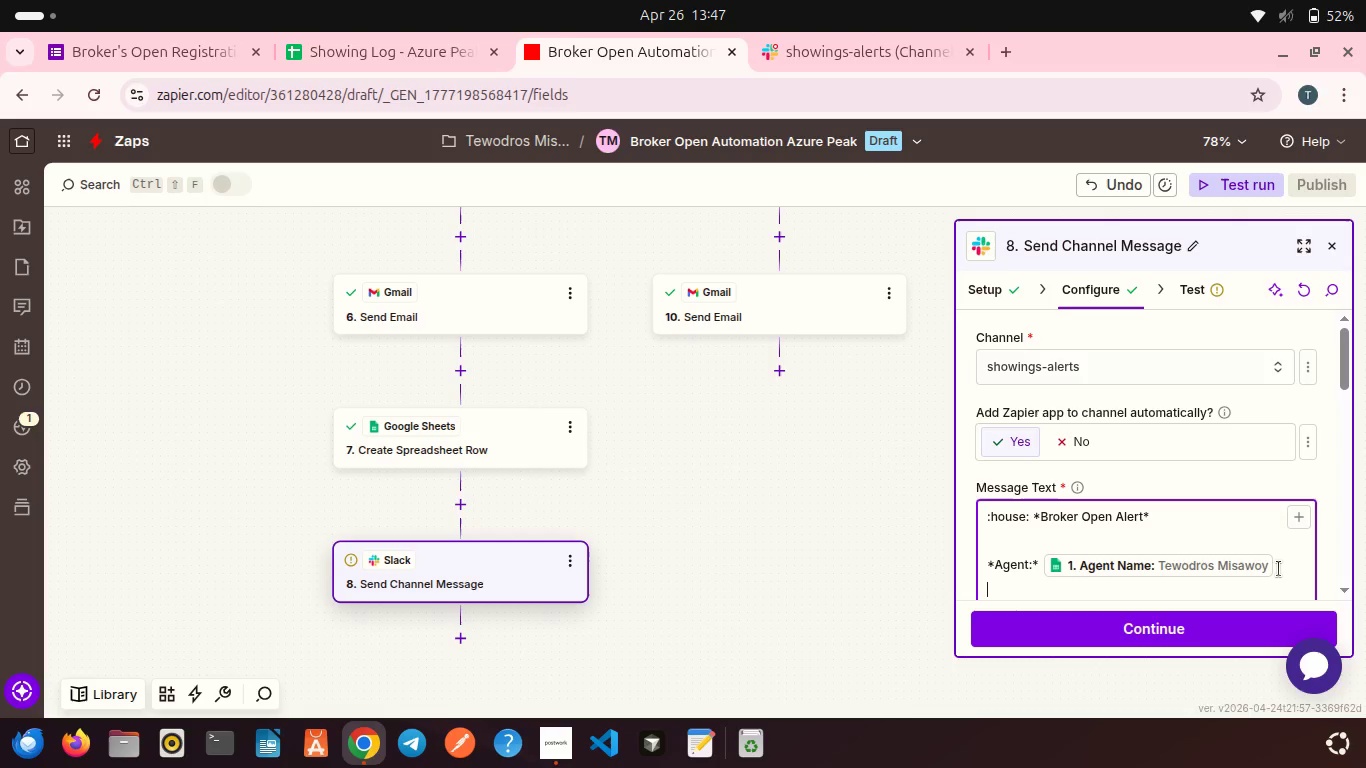 
type(*Property:* )
 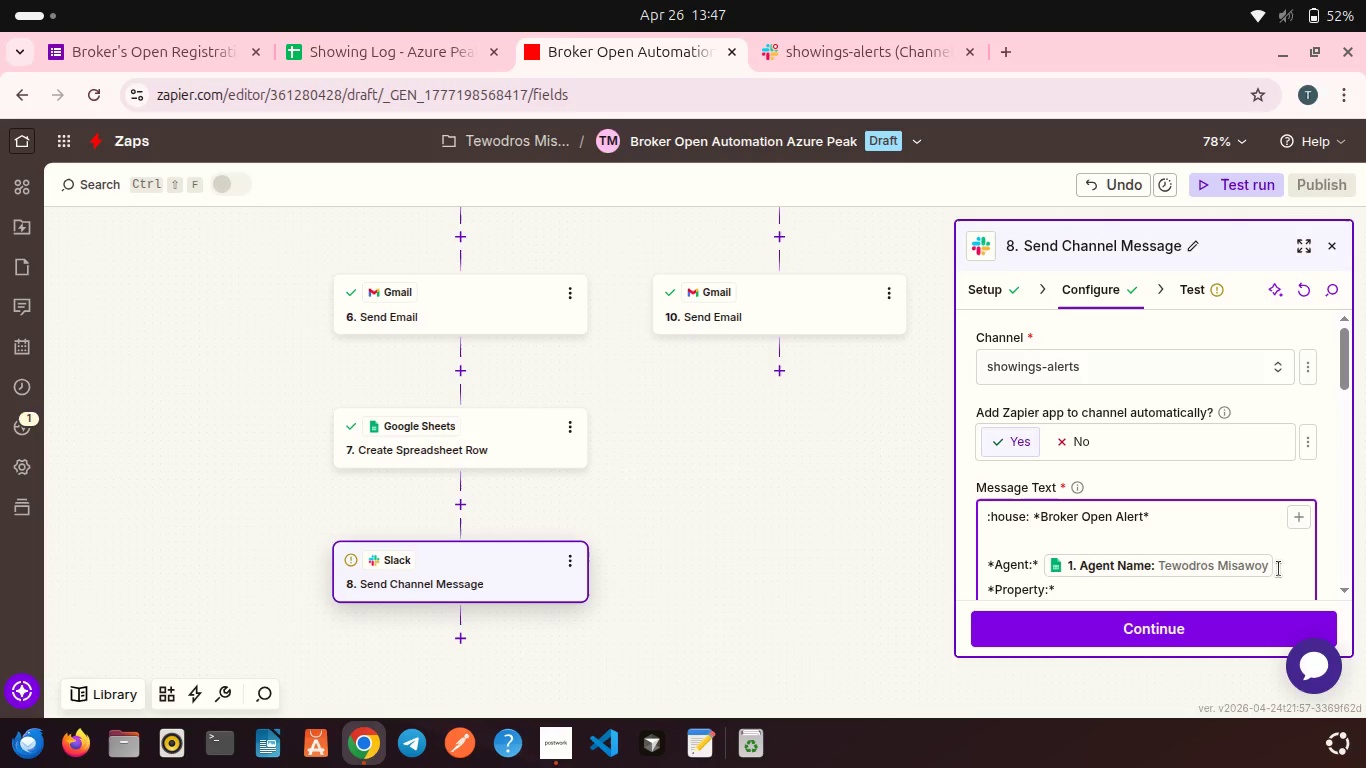 
key(ArrowUp)
 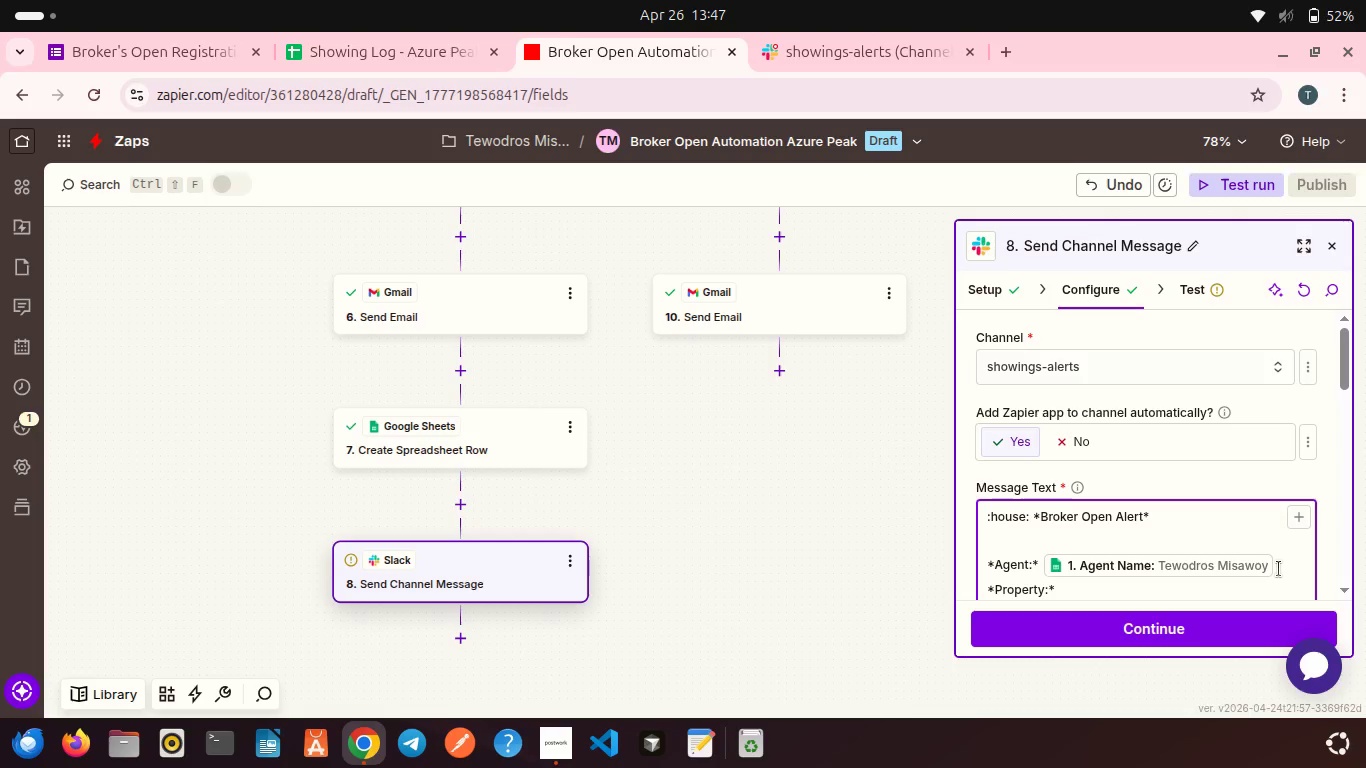 
key(Space)
 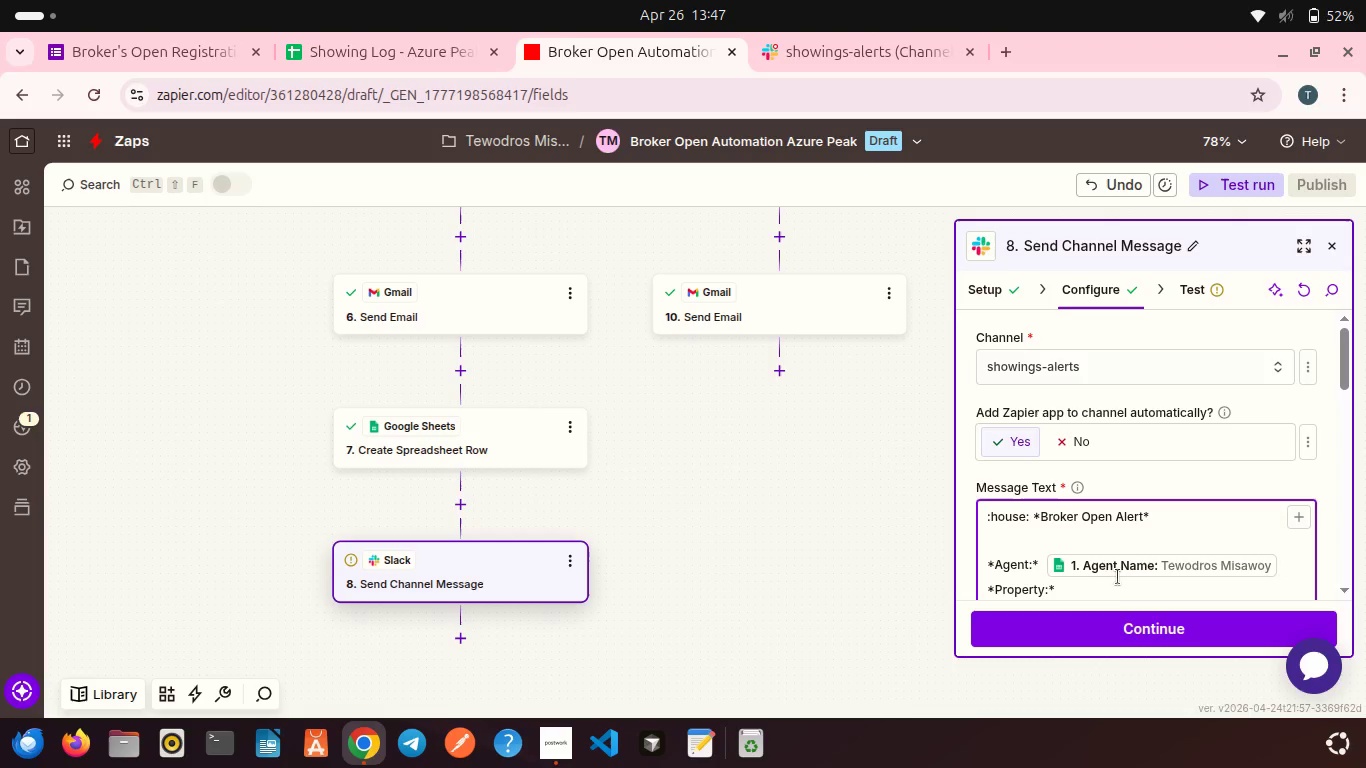 
left_click([1102, 587])
 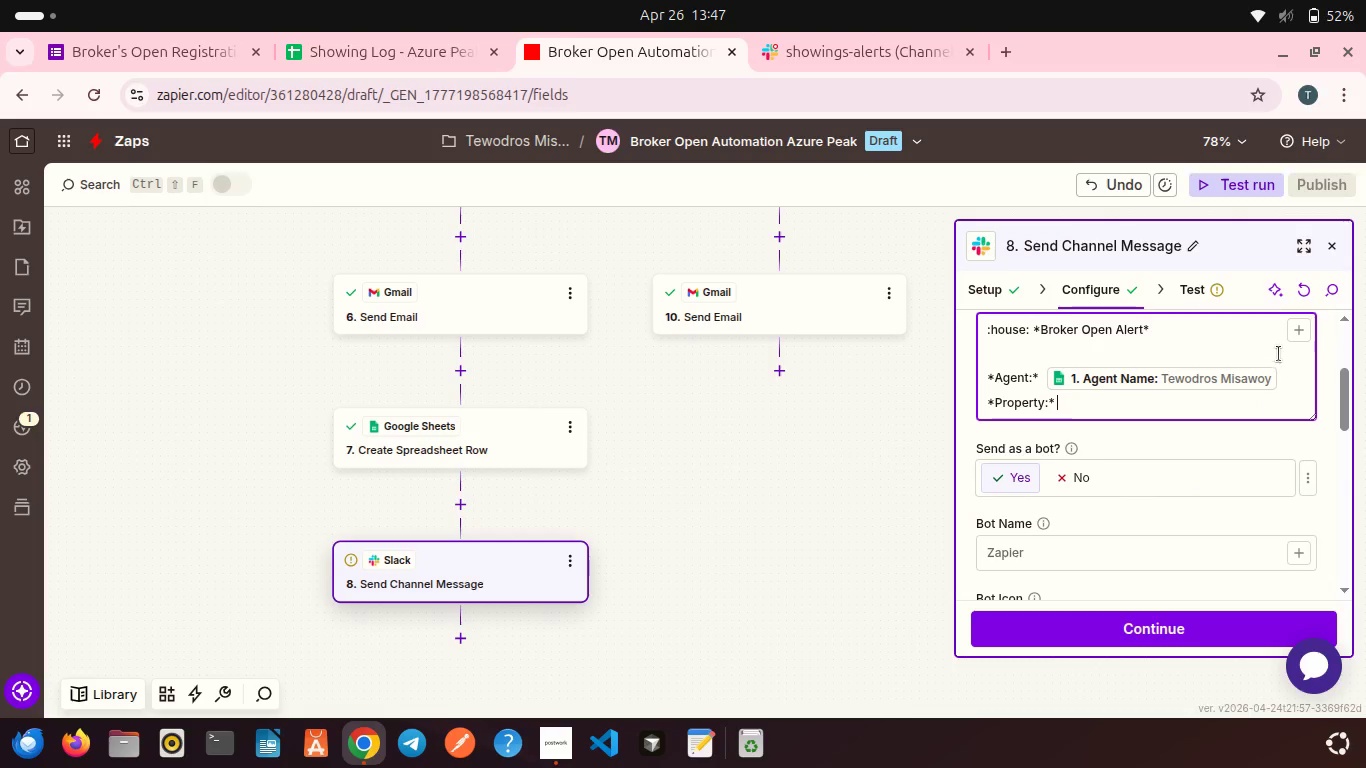 
left_click([1307, 331])
 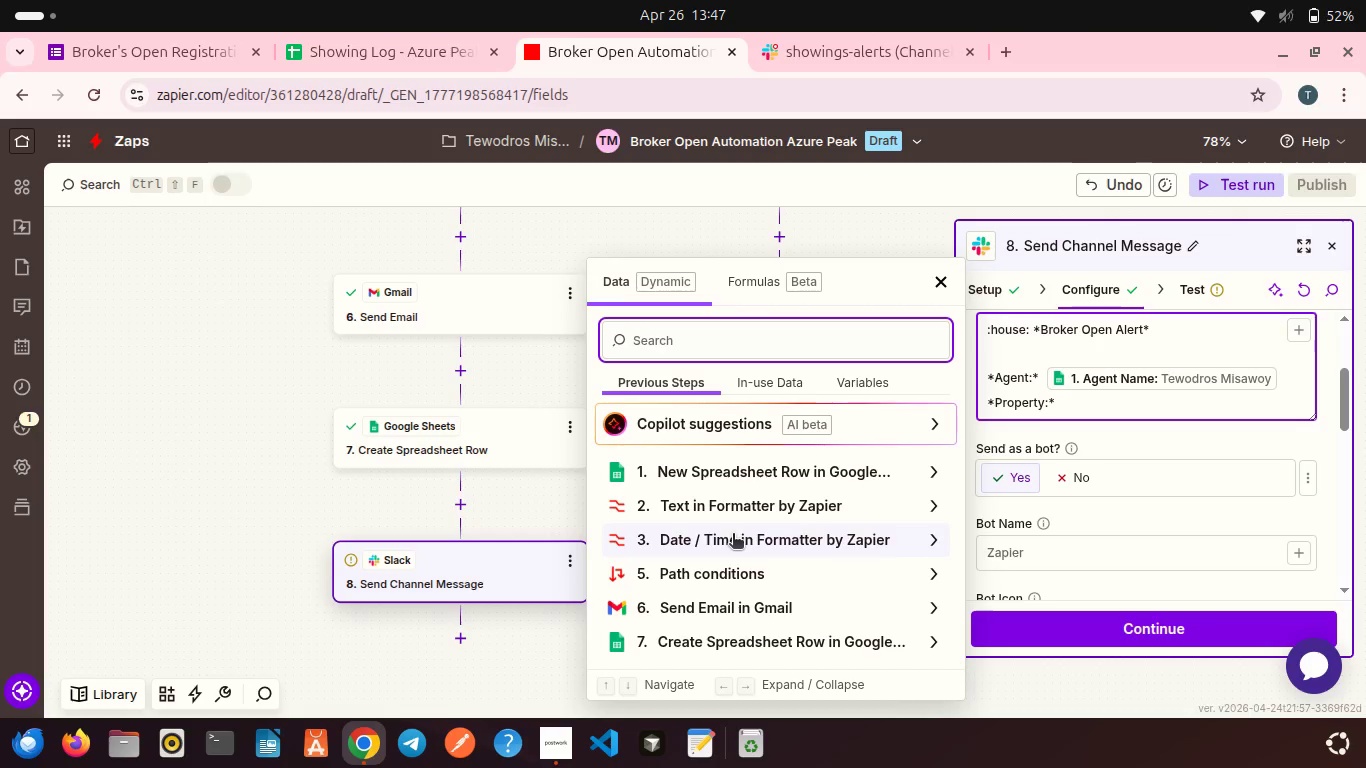 
left_click([714, 509])
 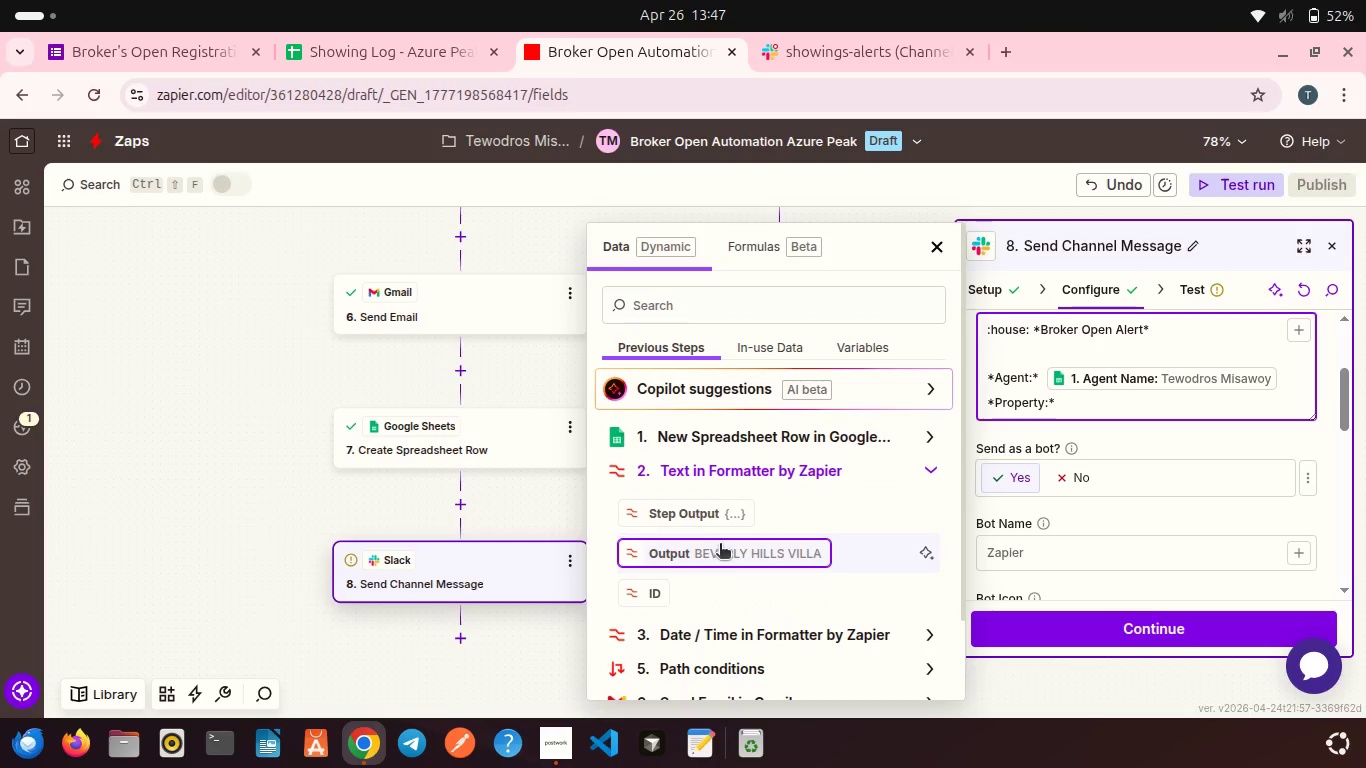 
left_click([720, 545])
 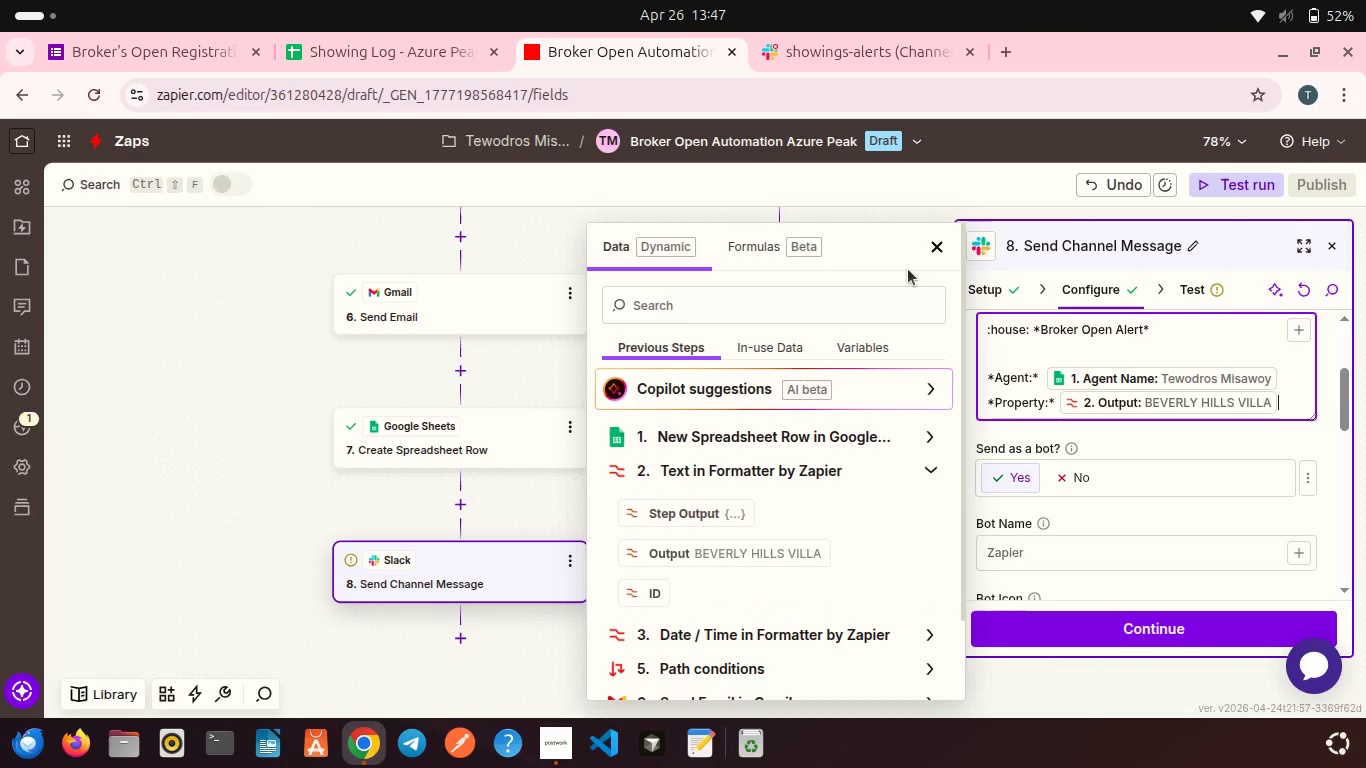 
left_click([934, 253])
 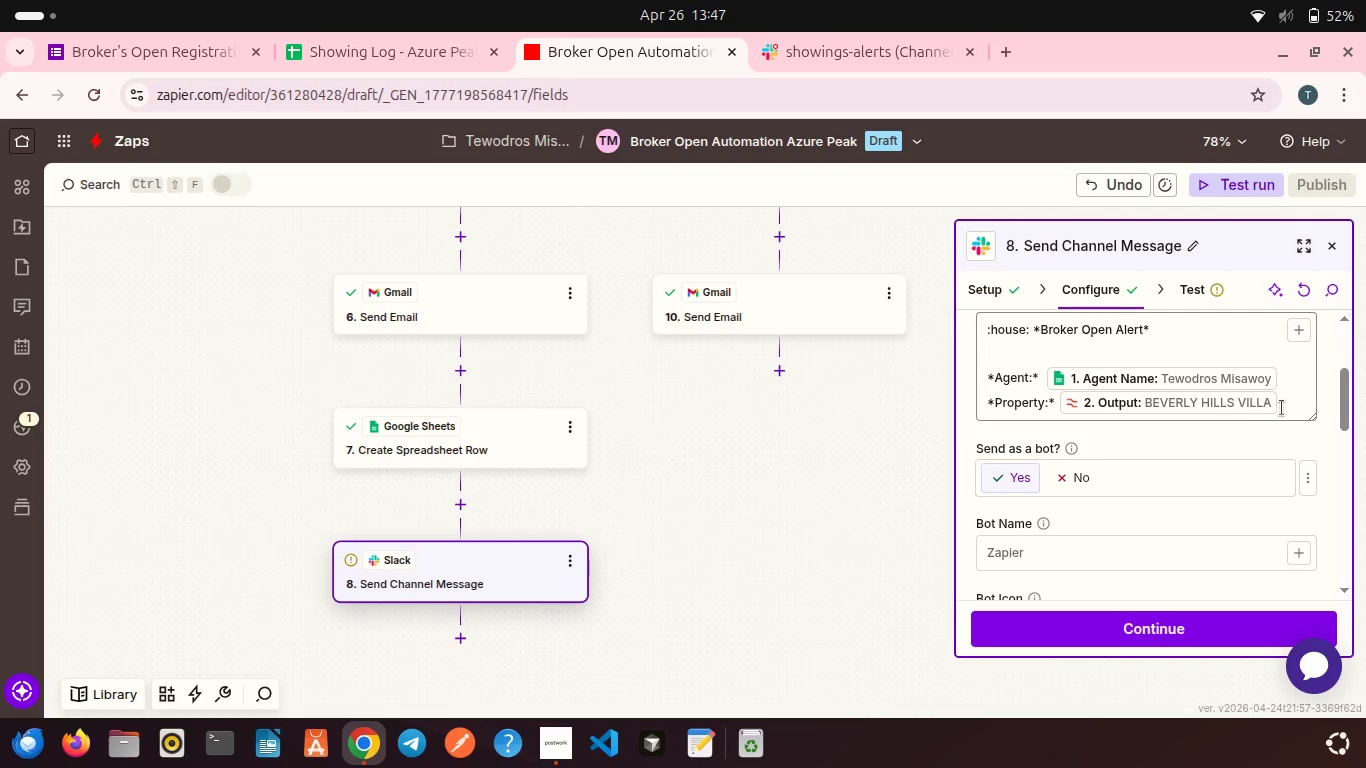 
left_click([1282, 408])
 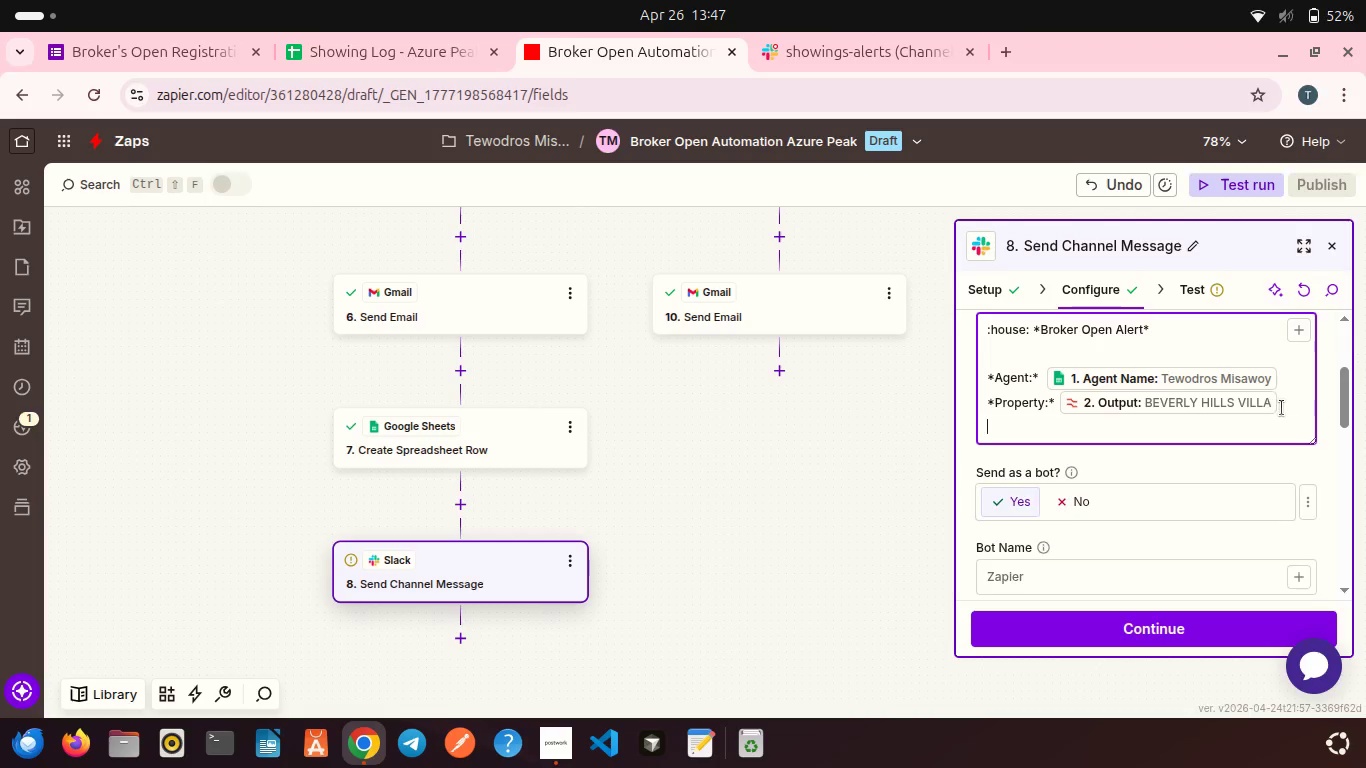 
key(Enter)
 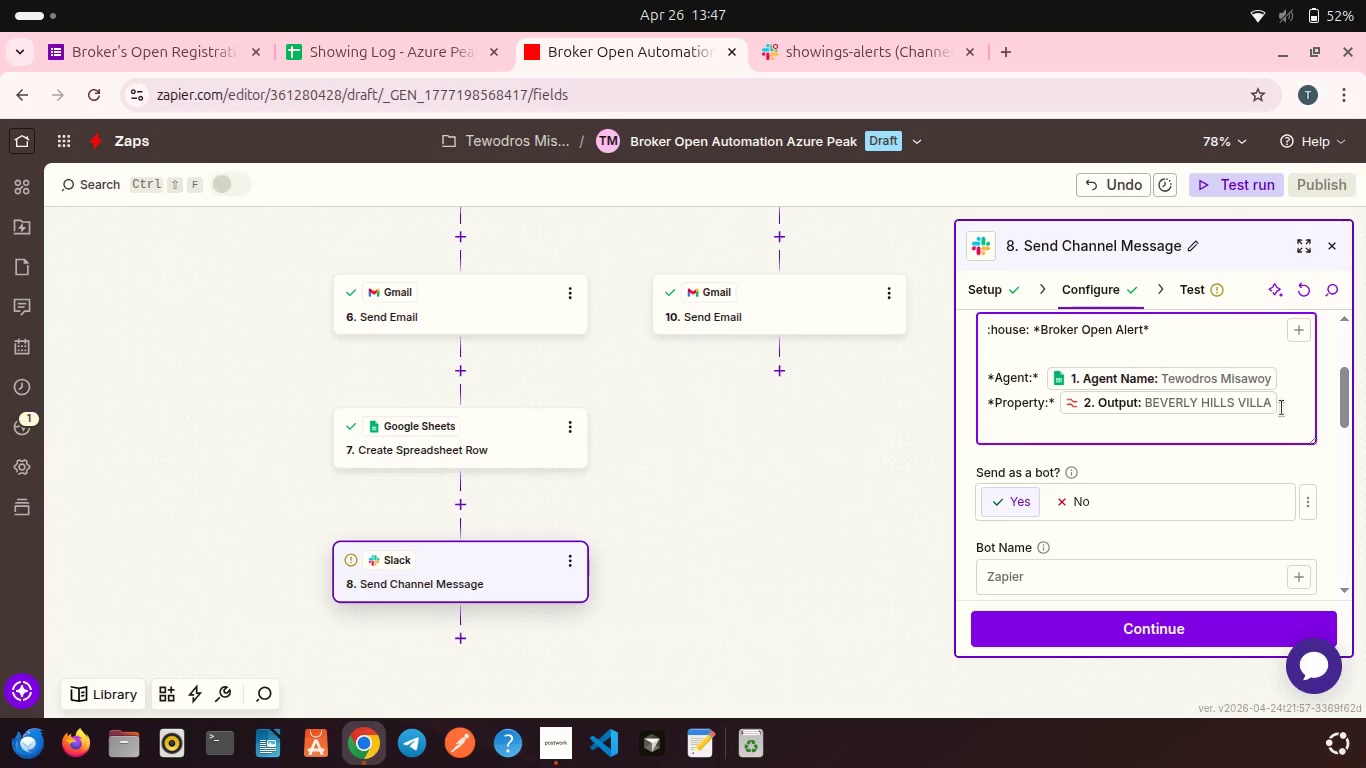 
type(*Access Type:* )
 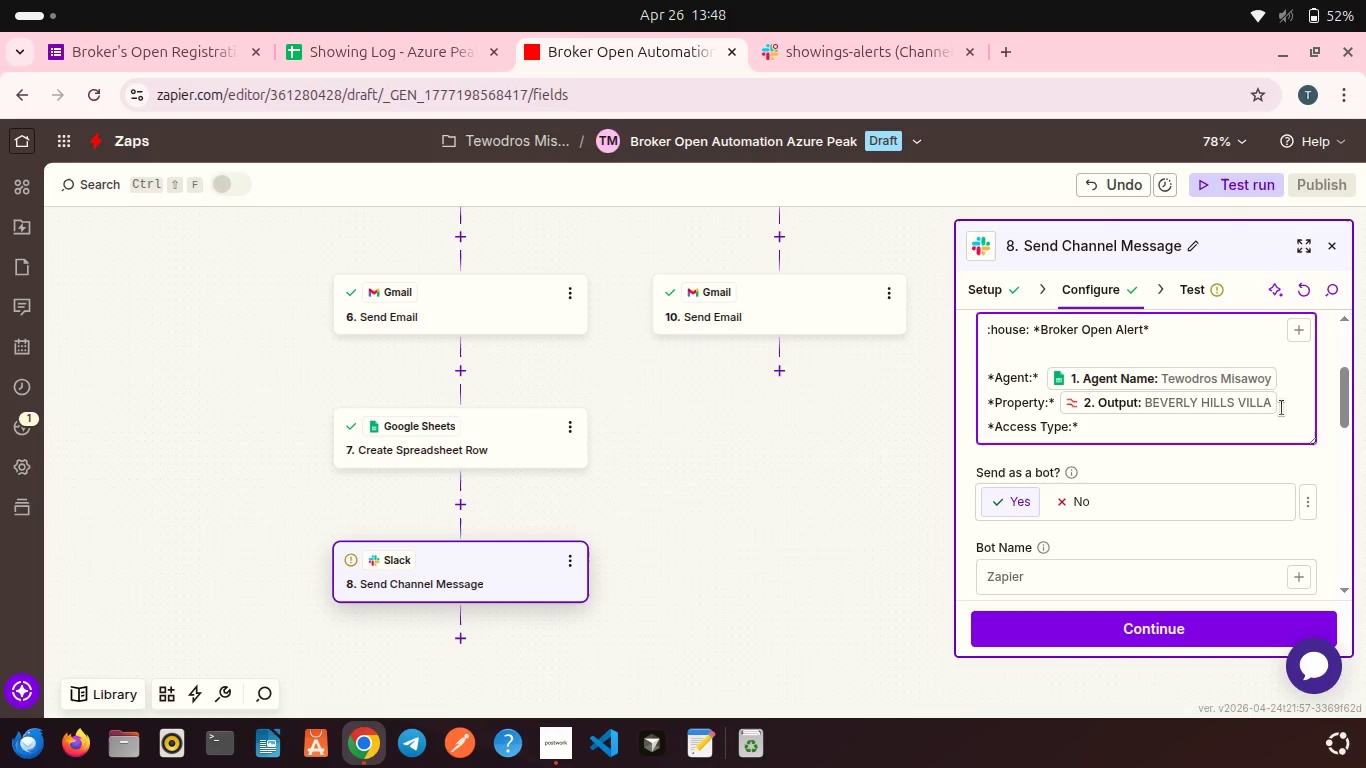 
left_click([1296, 328])
 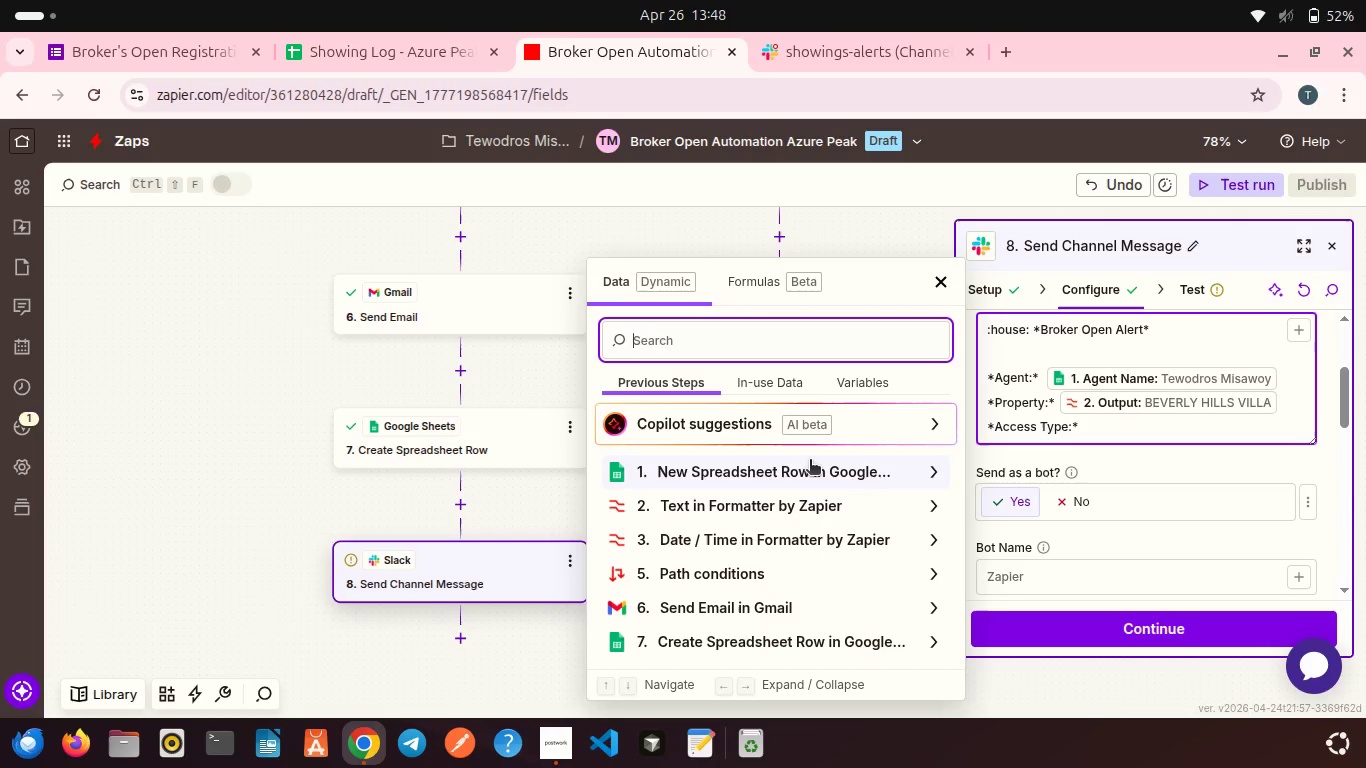 
left_click([810, 461])
 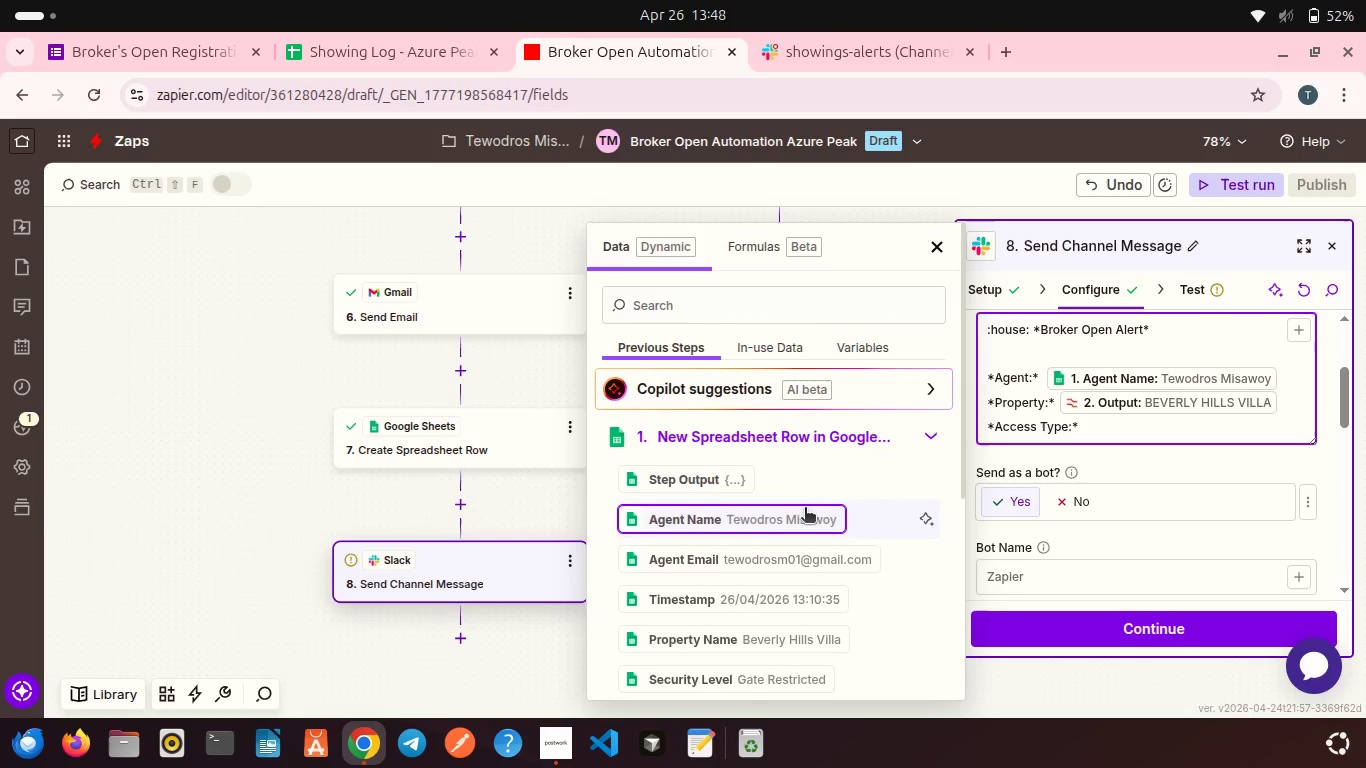 
left_click([749, 512])
 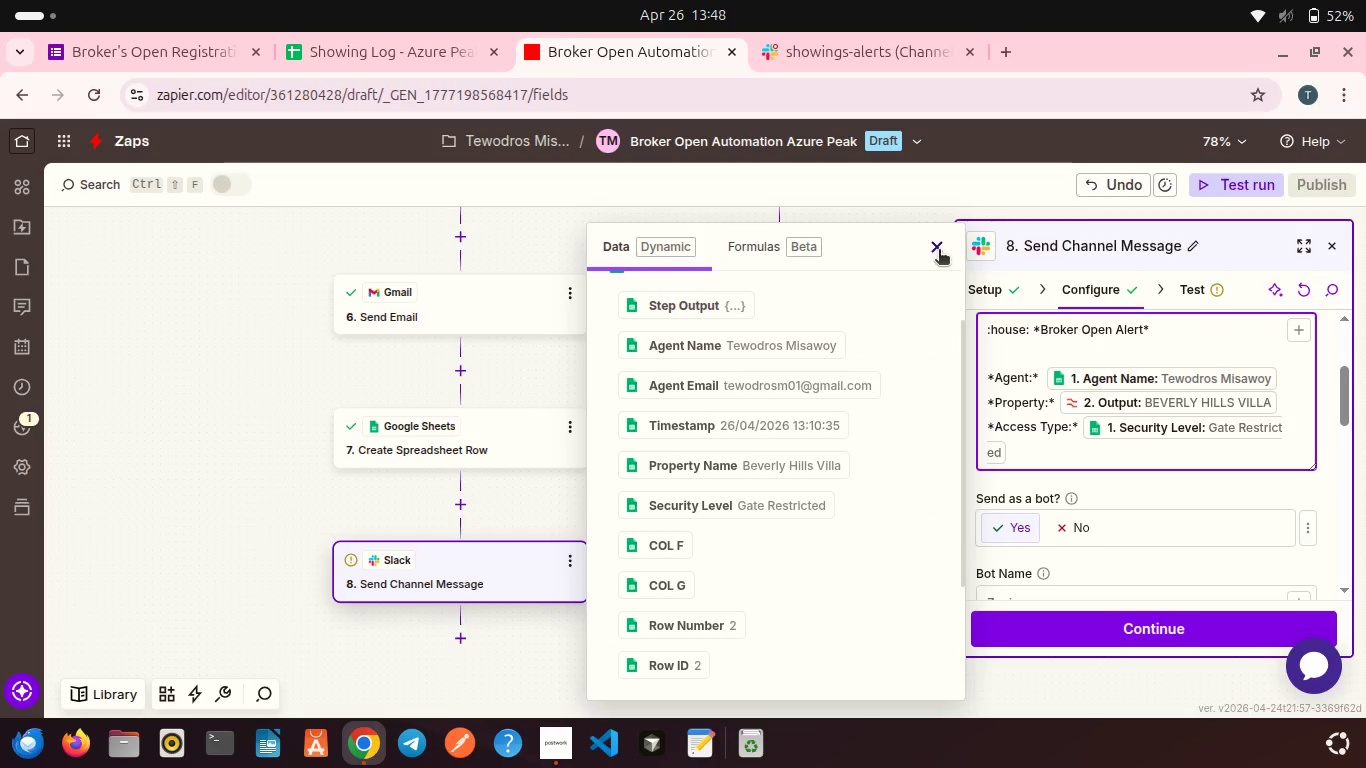 
scroll: coordinate [805, 509], scroll_direction: down, amount: 2.0
 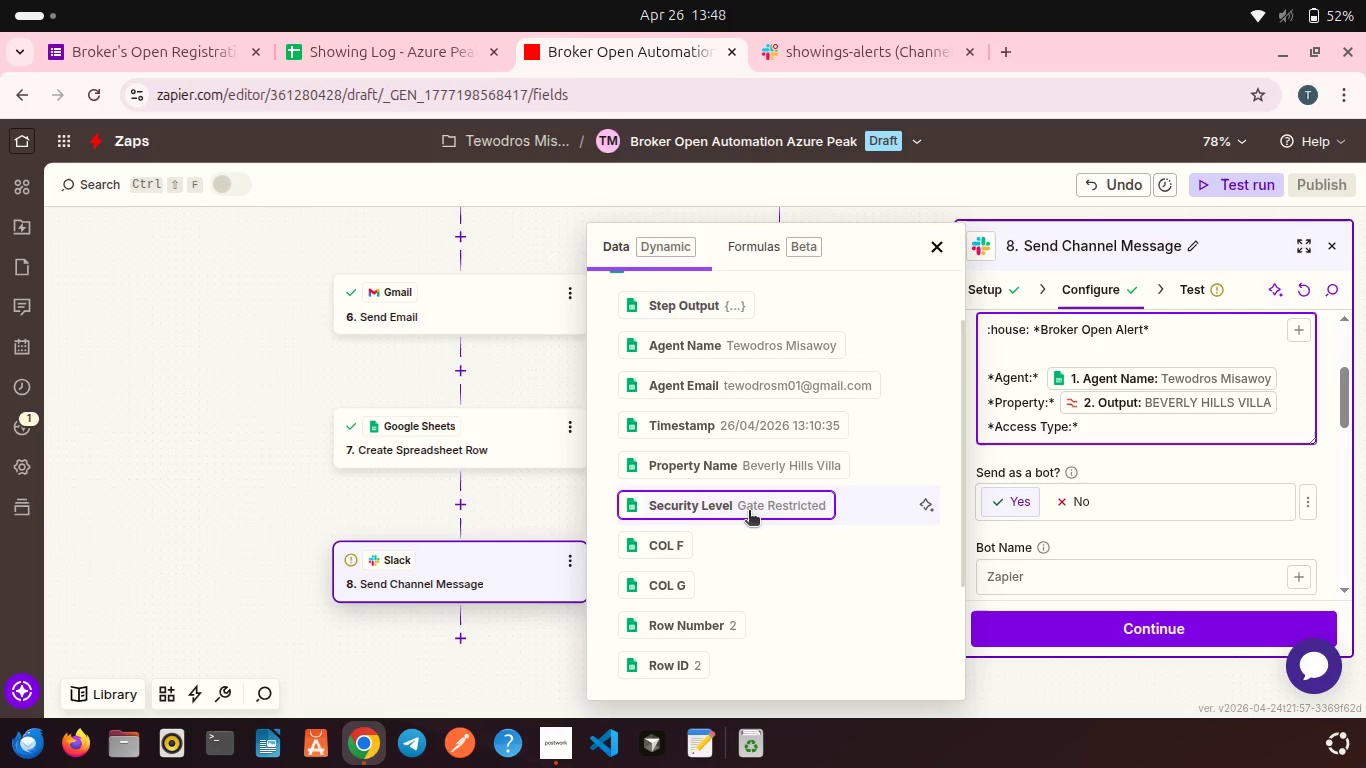 
left_click([939, 251])
 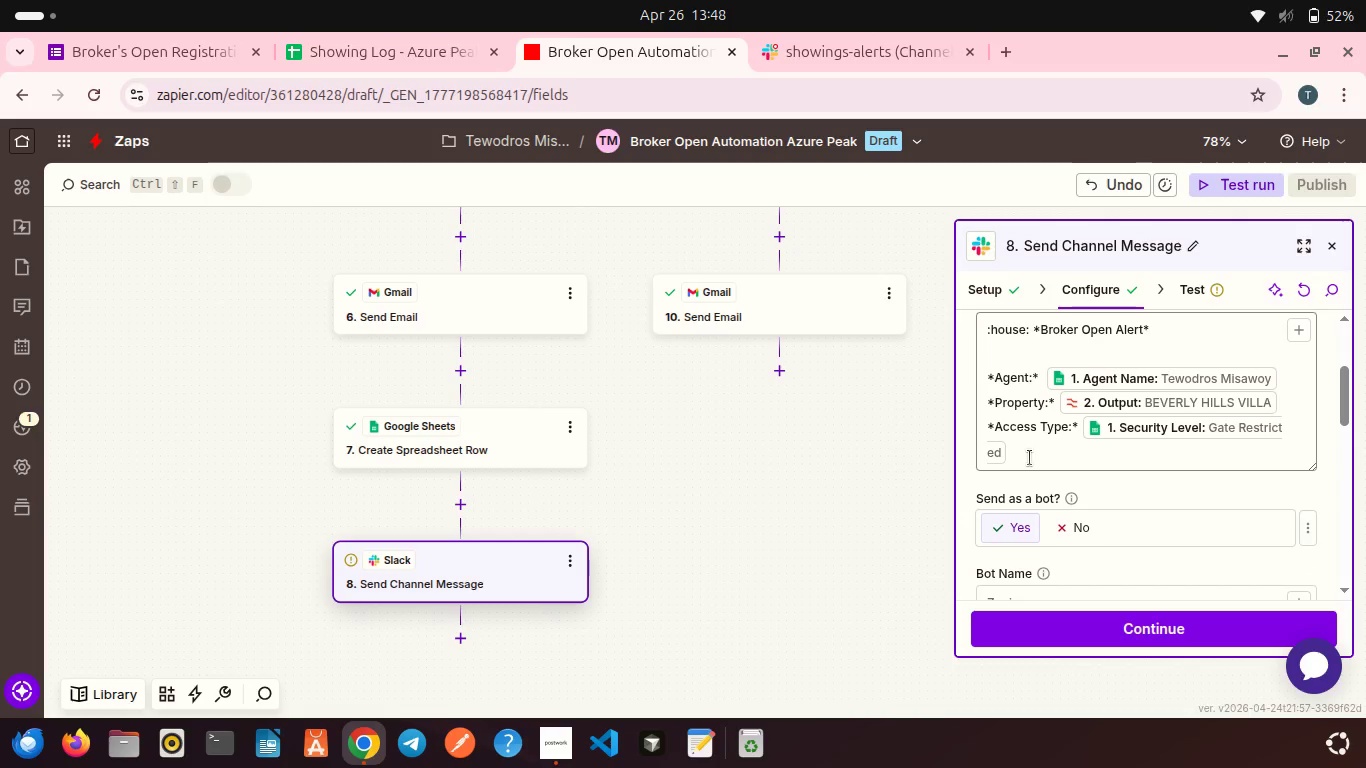 
left_click([1030, 458])
 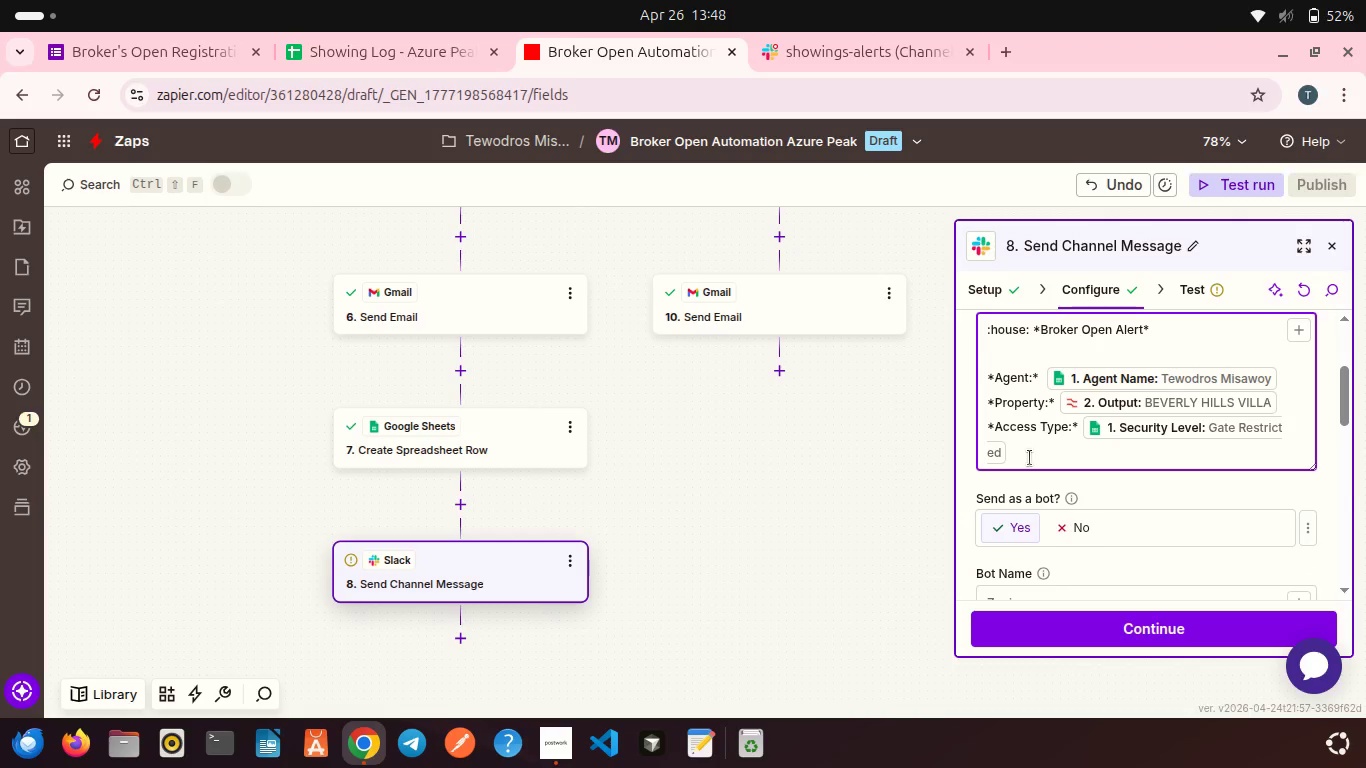 
key(Enter)
 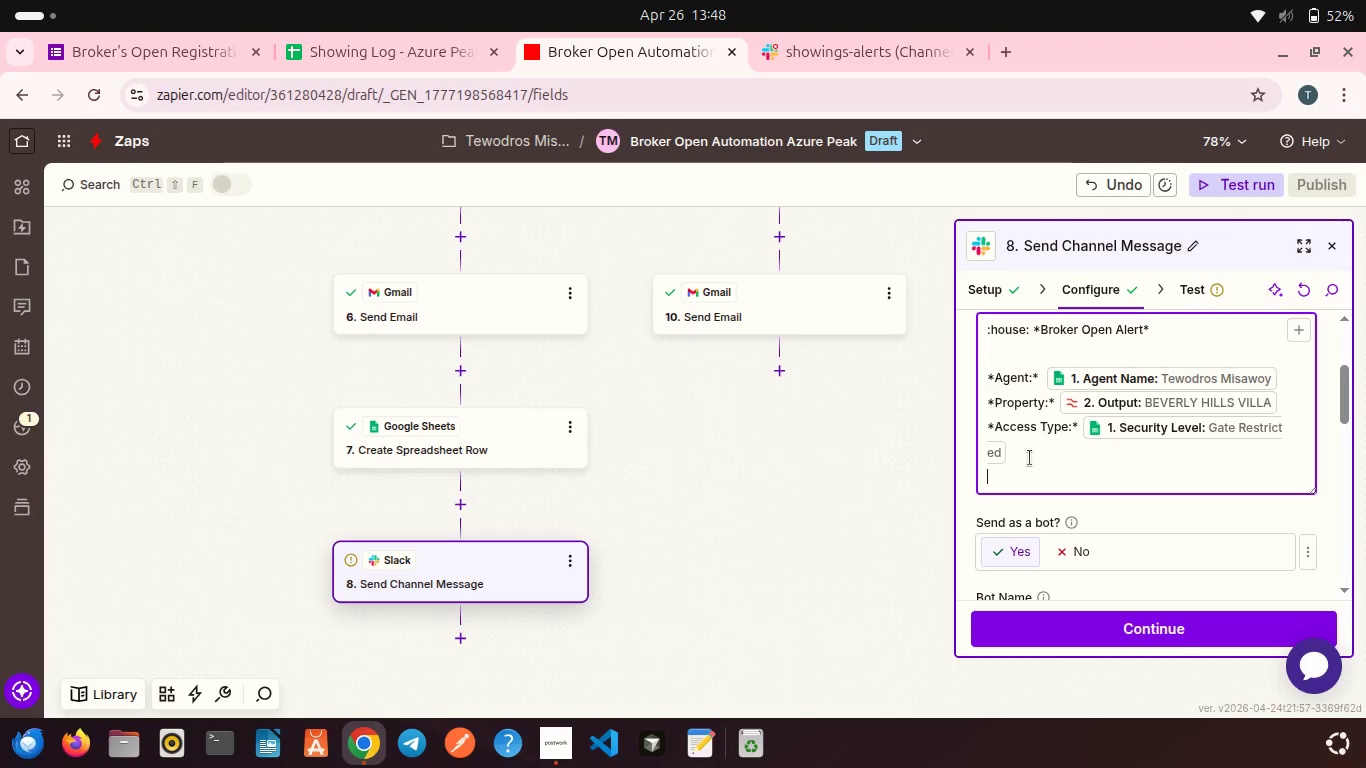 
type(*Date:* )
 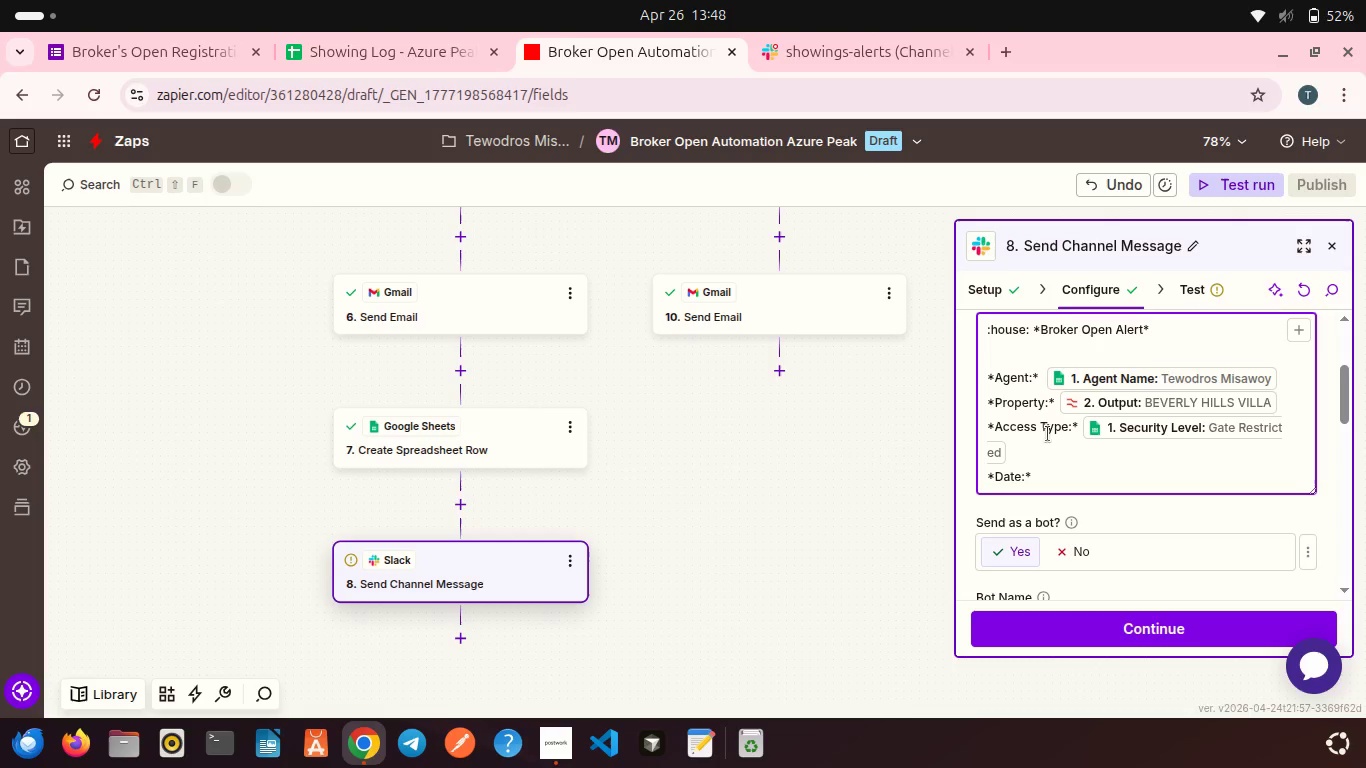 
left_click([1297, 335])
 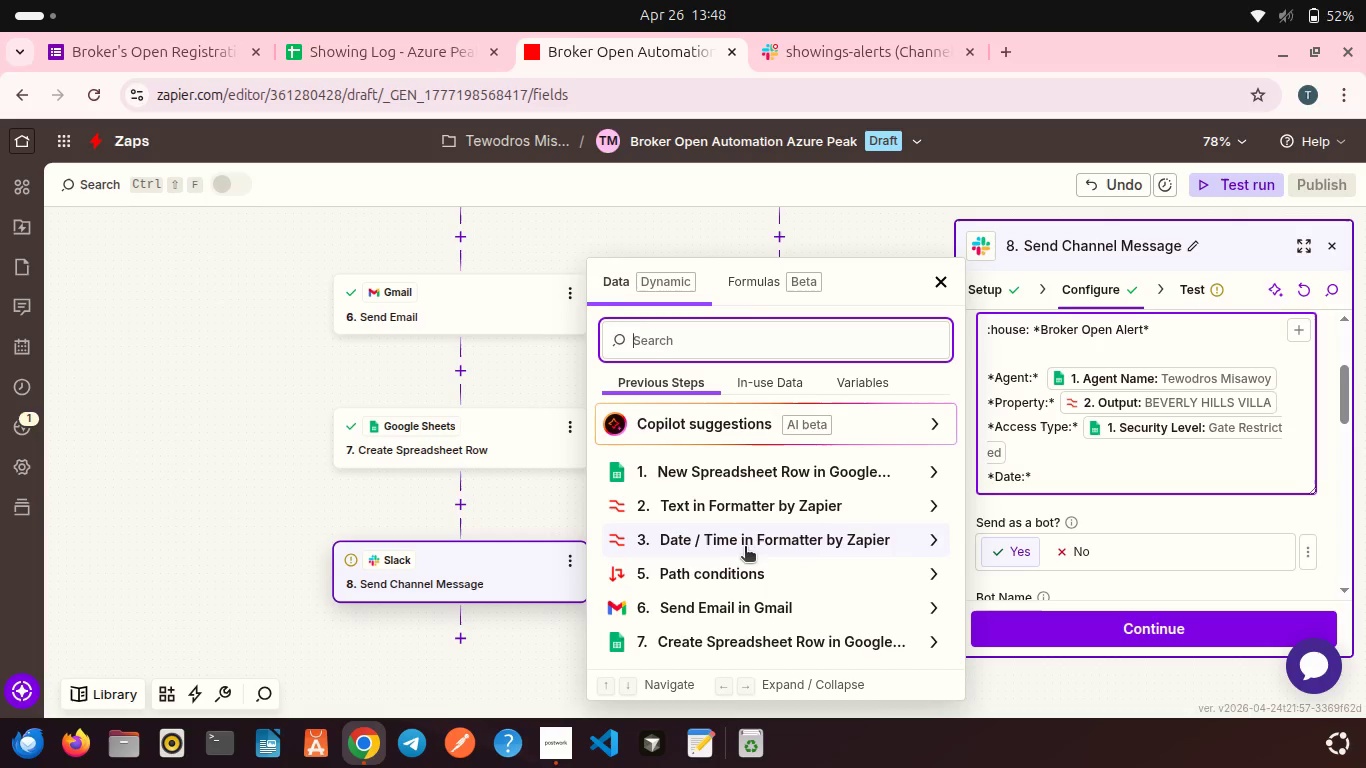 
left_click([745, 548])
 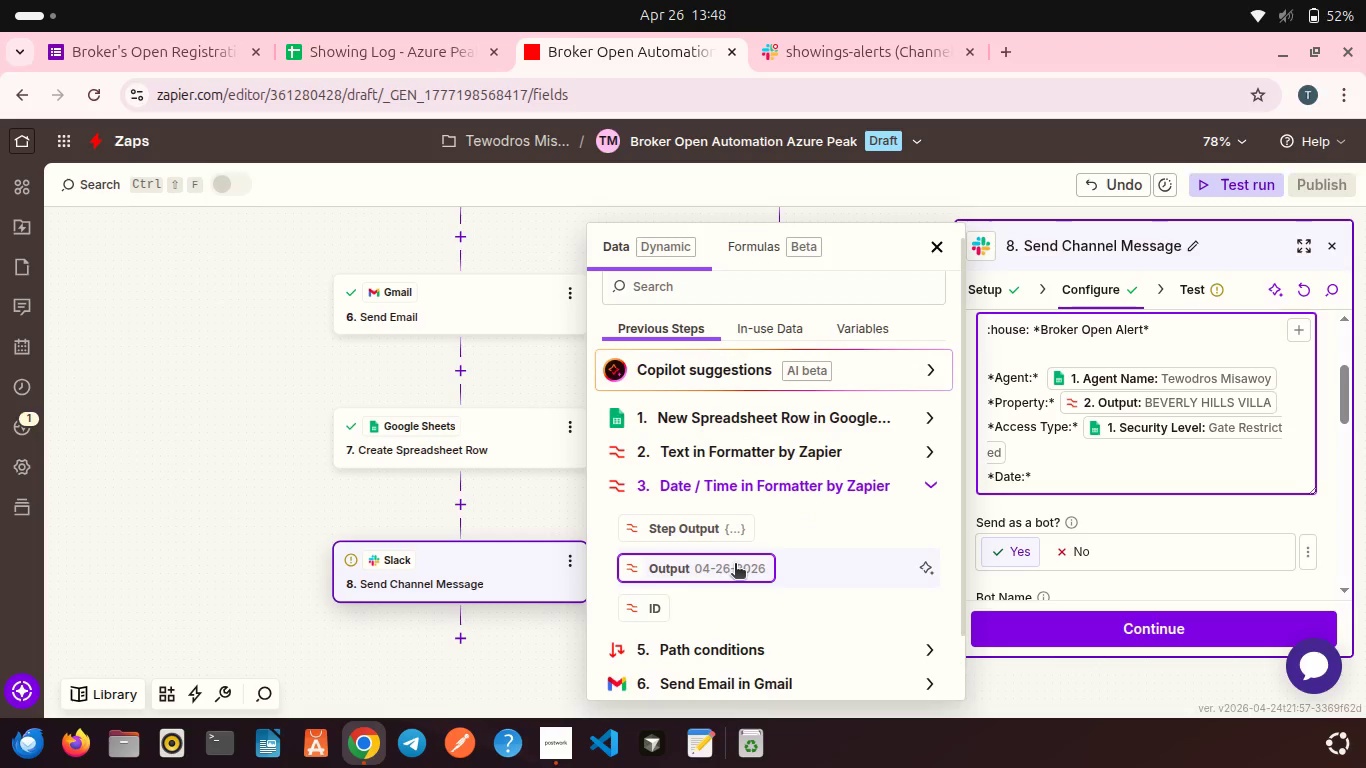 
left_click([735, 565])
 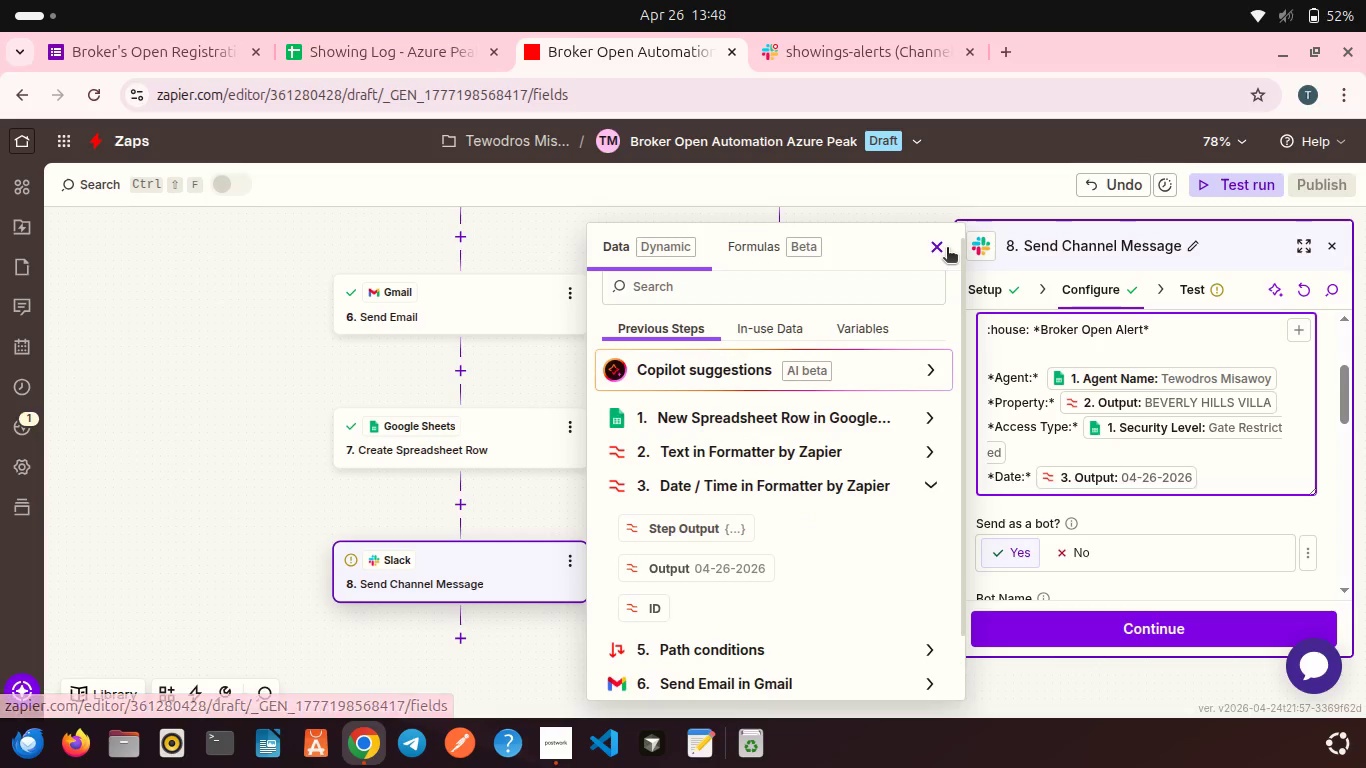 
left_click([947, 249])
 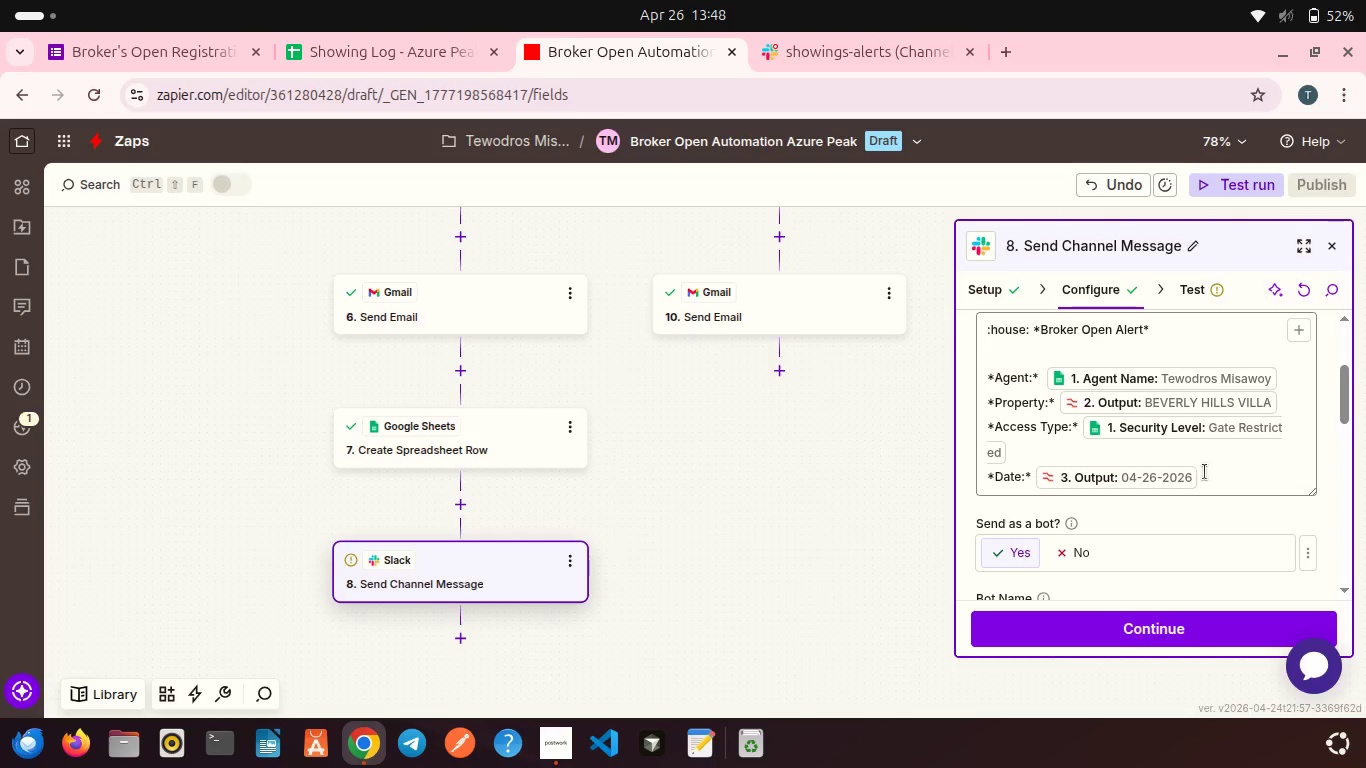 
left_click([1205, 472])
 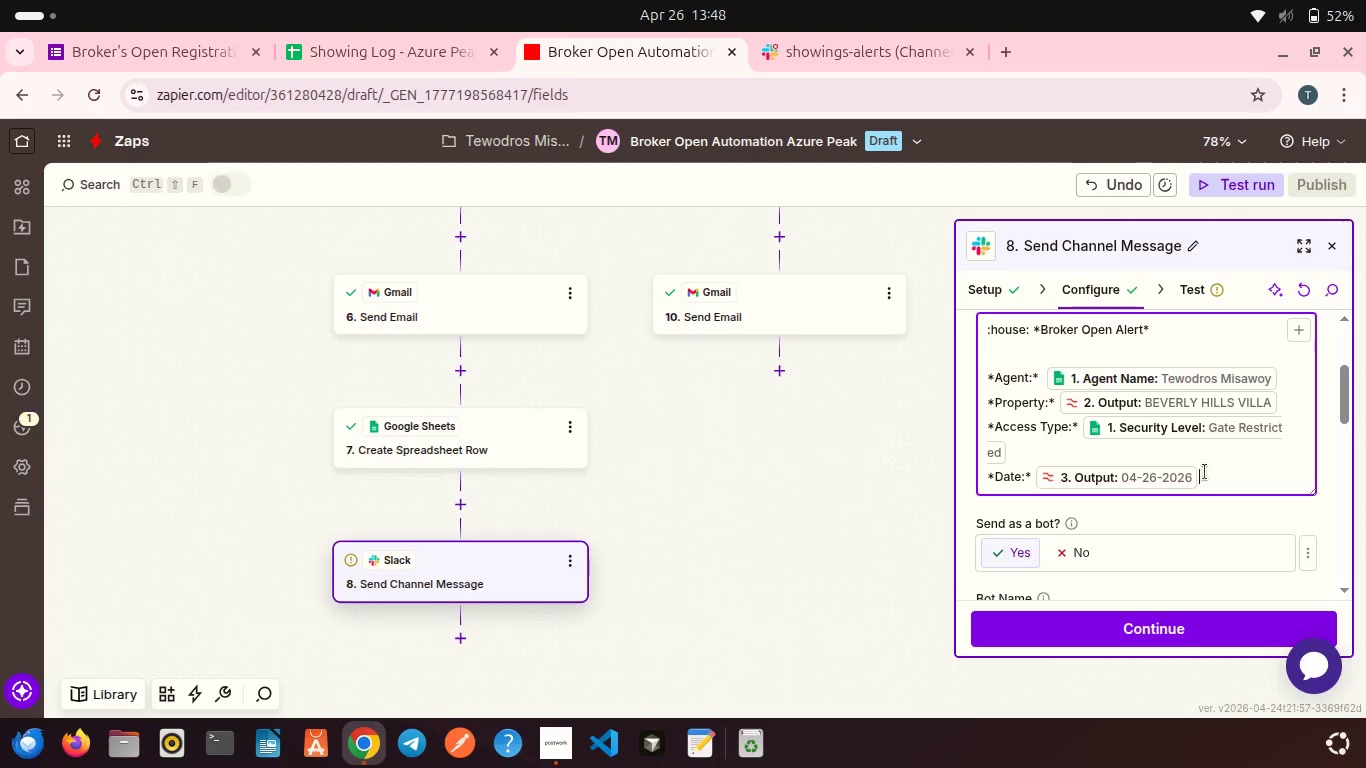 
key(Enter)
 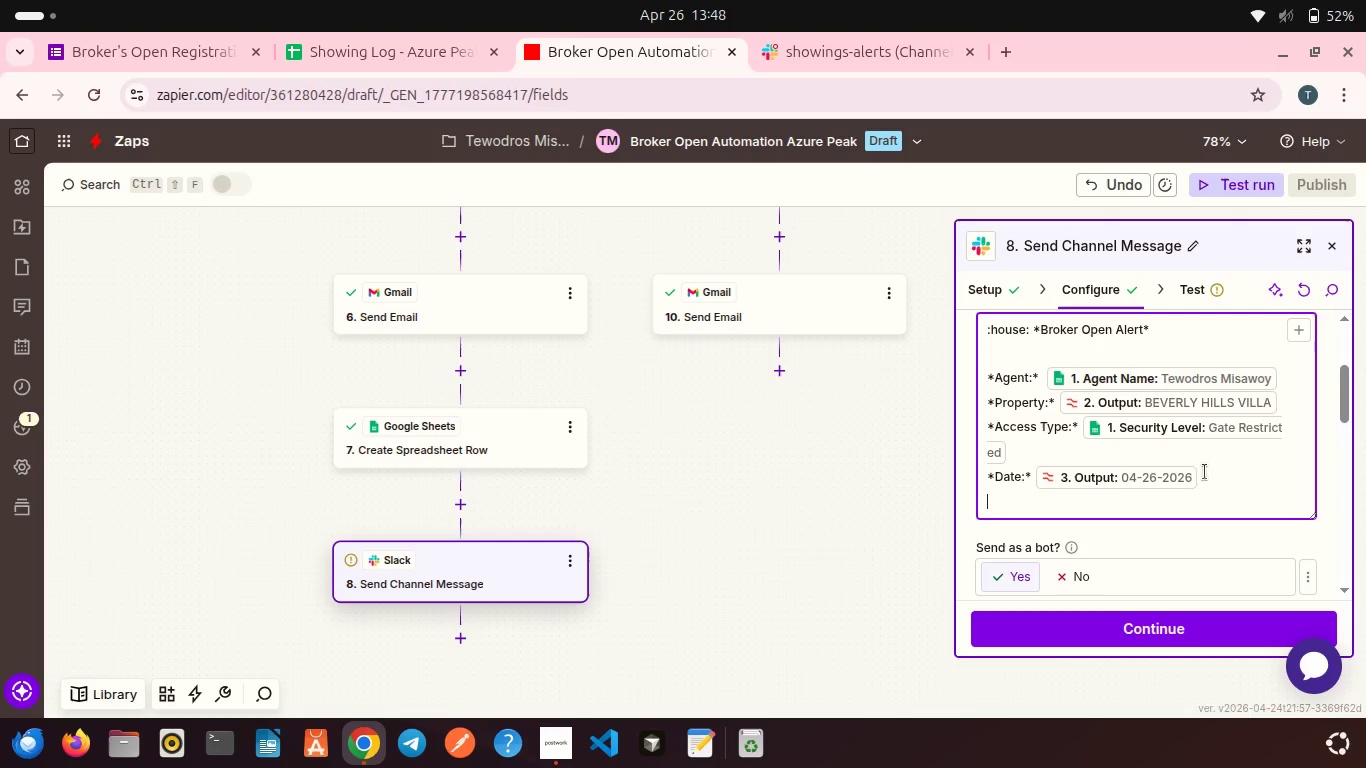 
key(Enter)
 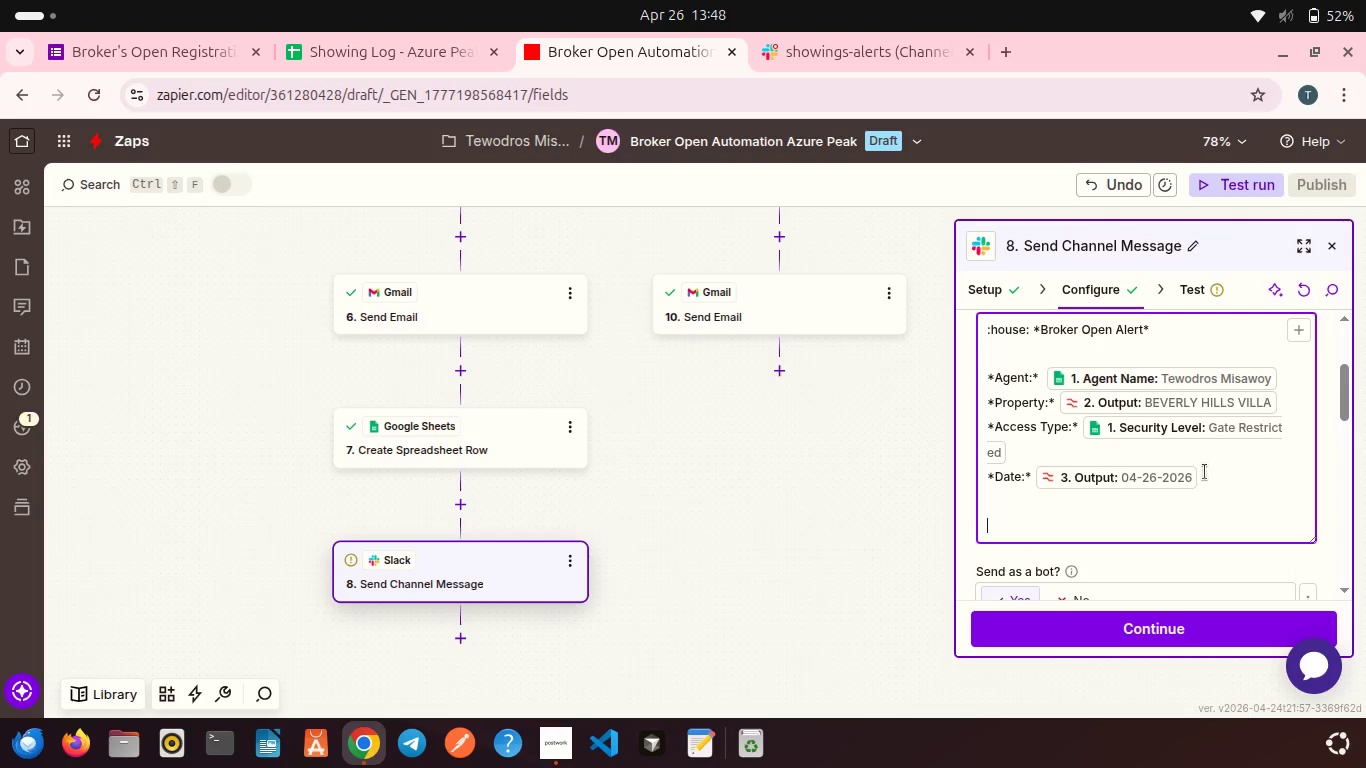 
wait(5.14)
 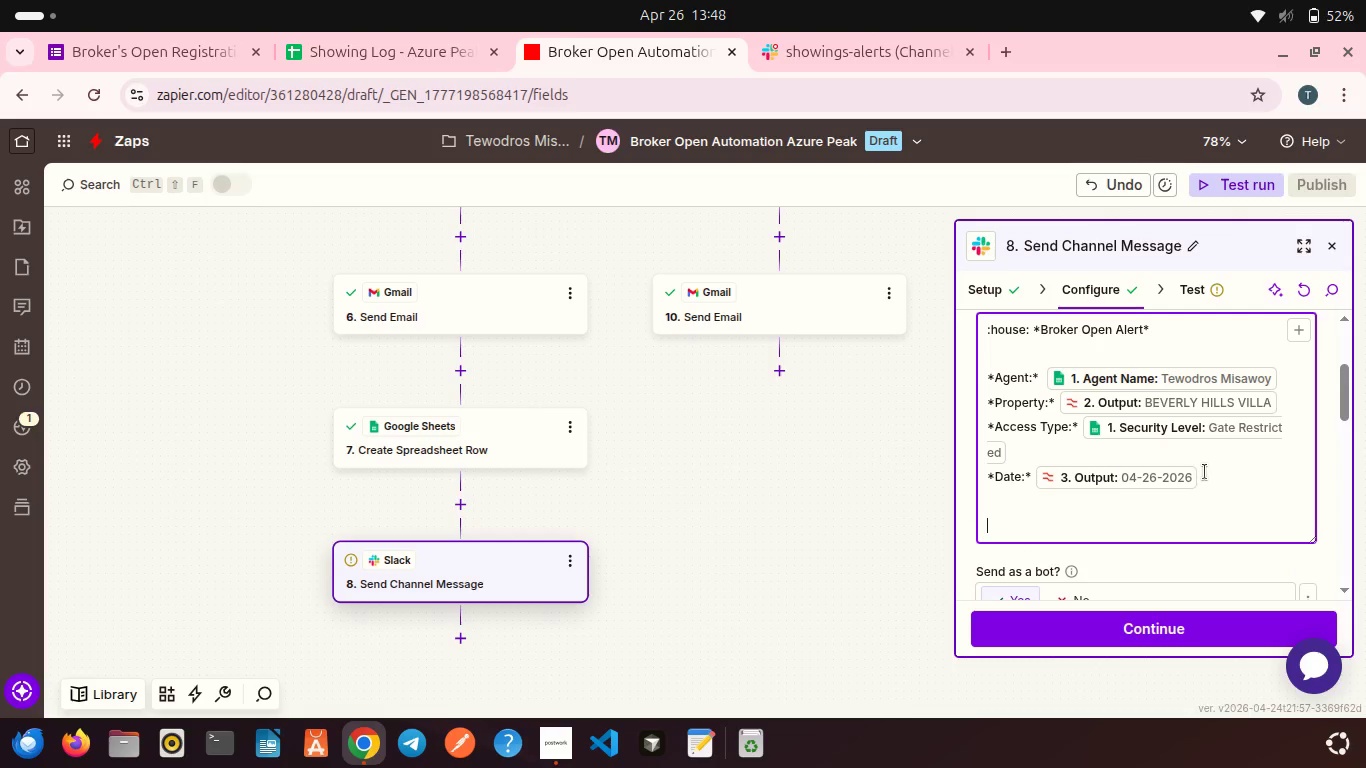 
type(Anew agent is scheduled for a walkthrough. )
key(Backspace)
type( Prepareacc)
key(Backspace)
key(Backspace)
key(Backspace)
key(Backspace)
type( )
key(Backspace)
 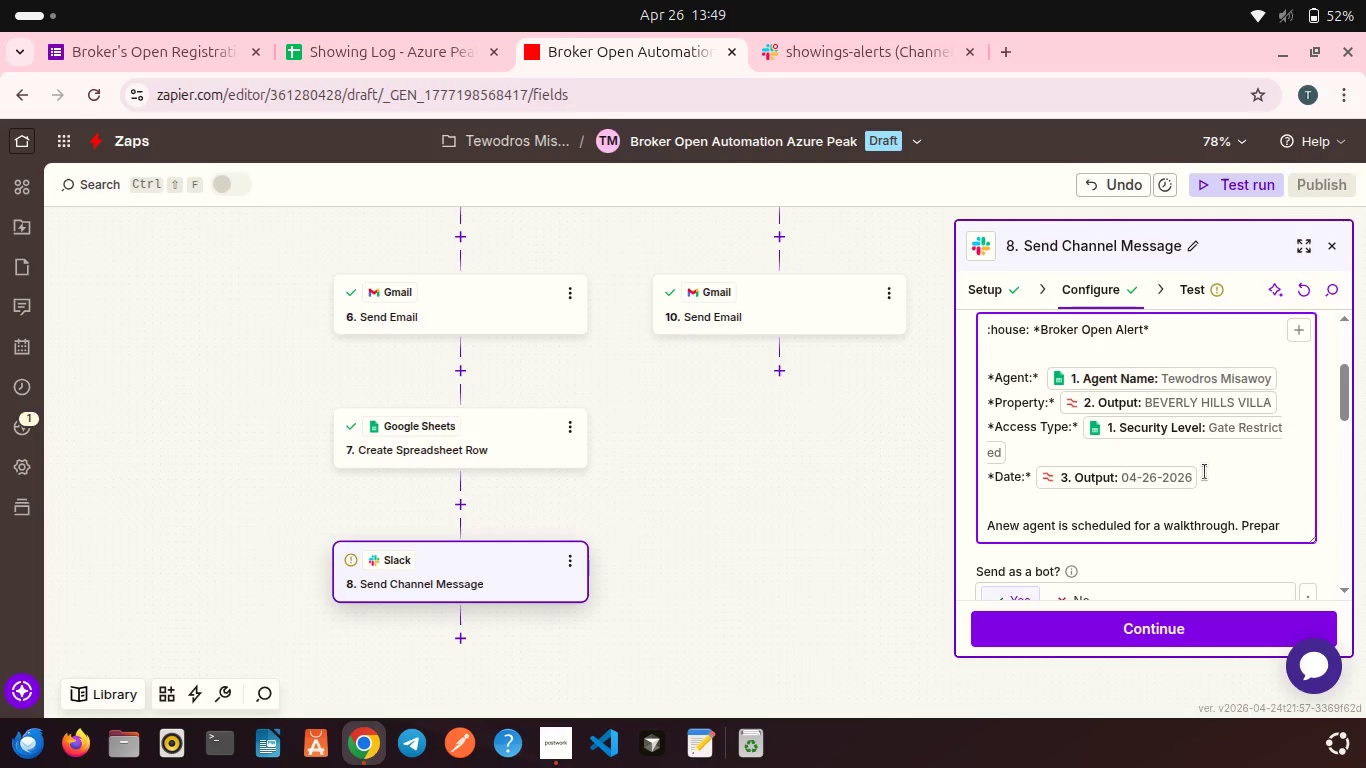 
type(e accordingly.)
 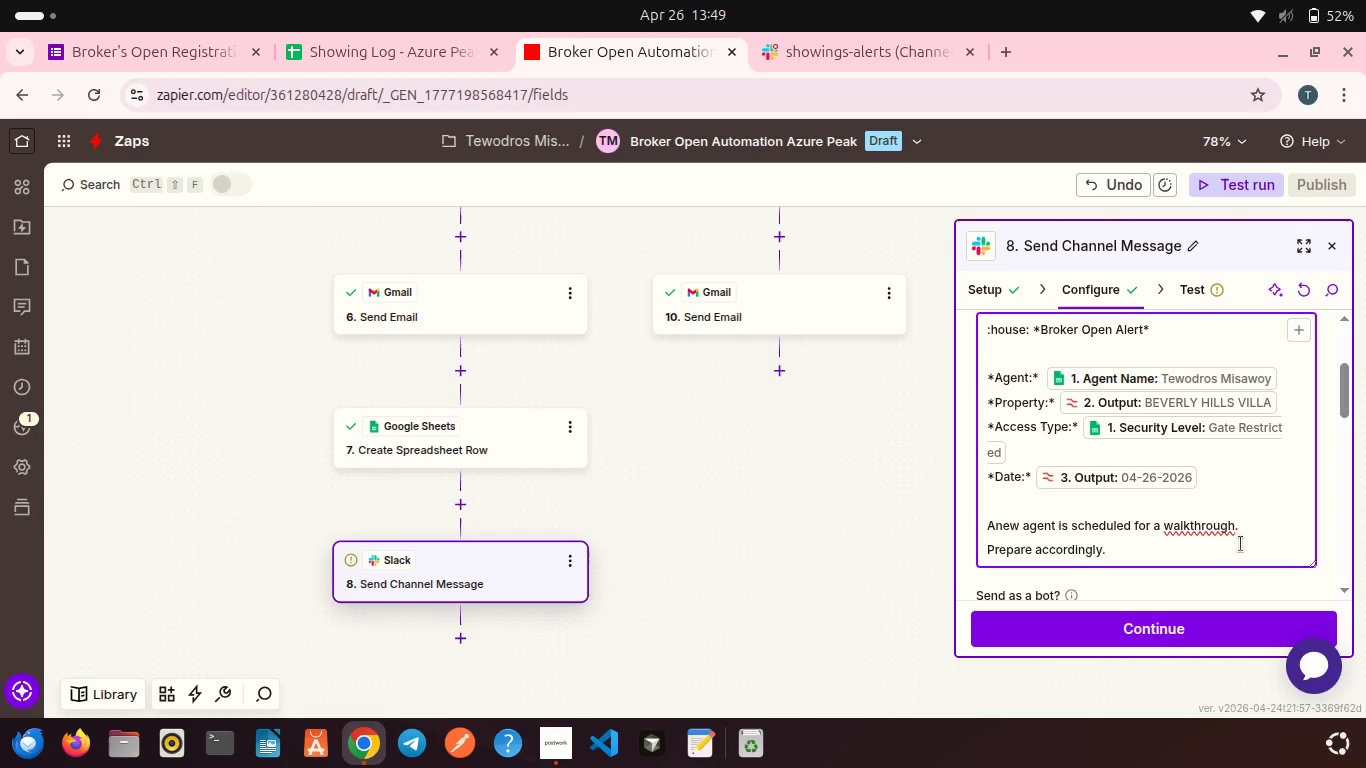 
wait(5.5)
 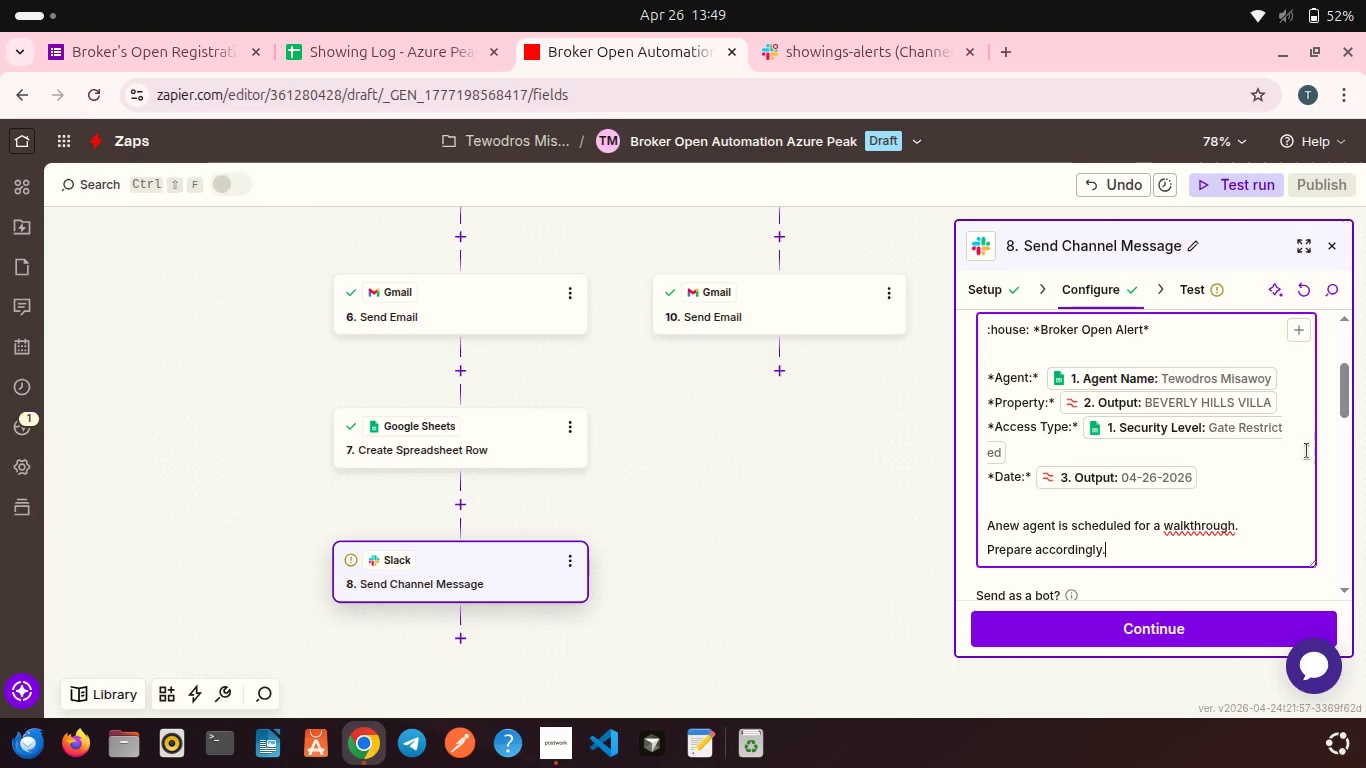 
left_click([1238, 527])
 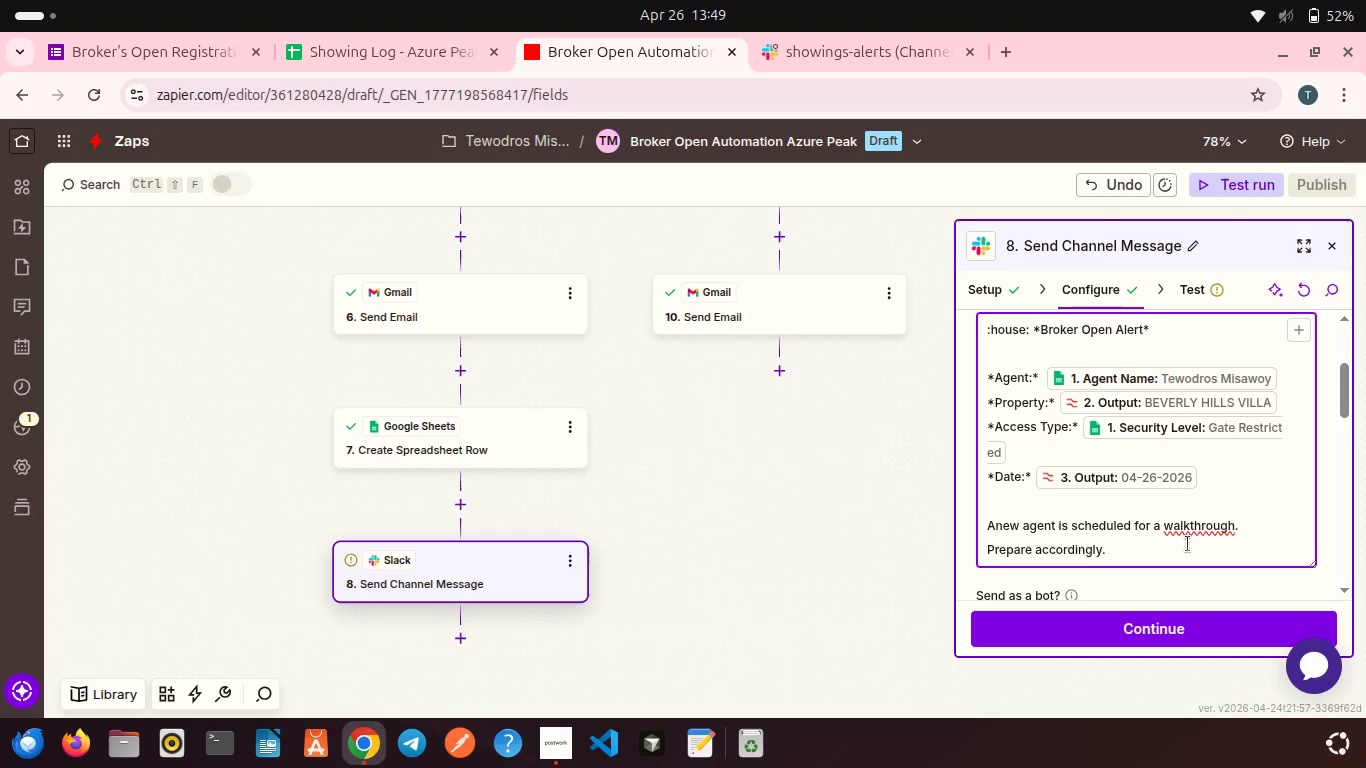 
wait(6.21)
 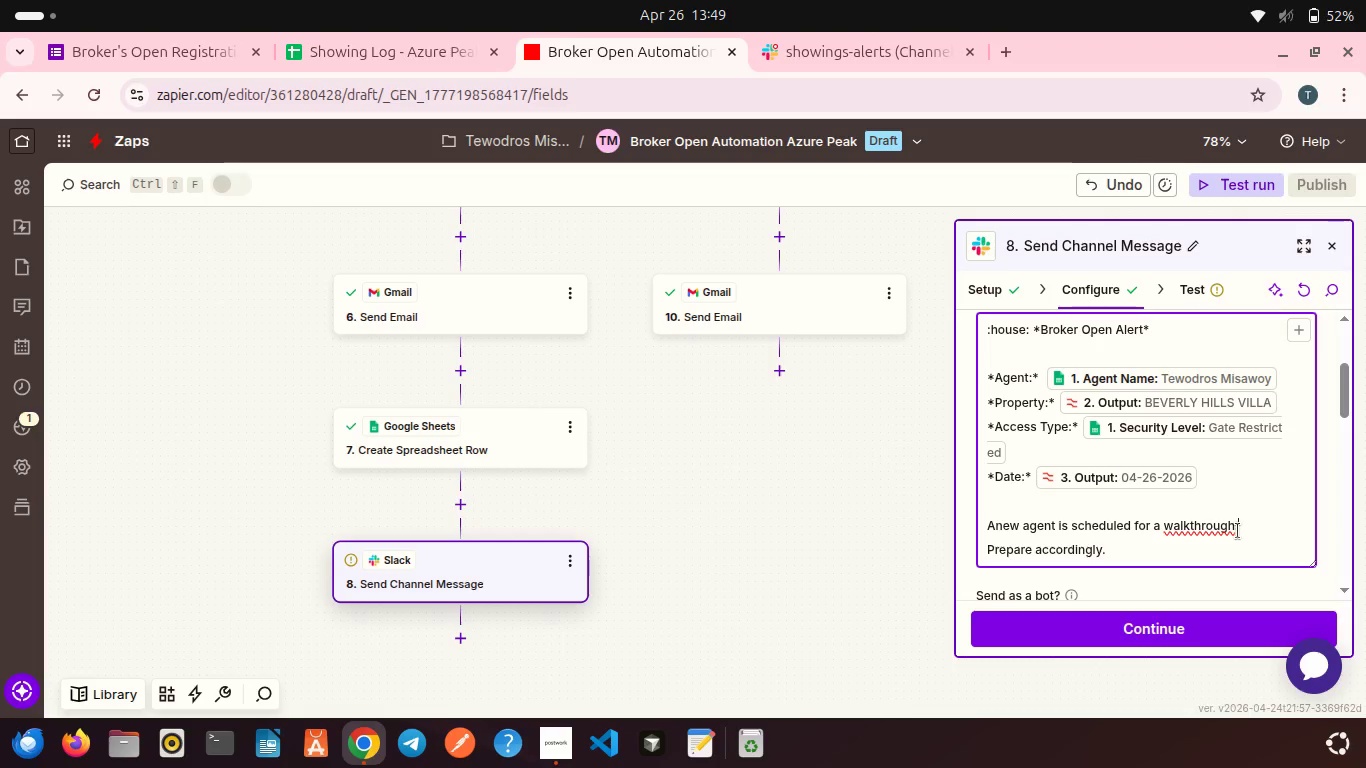 
scroll: coordinate [1166, 560], scroll_direction: down, amount: 4.0
 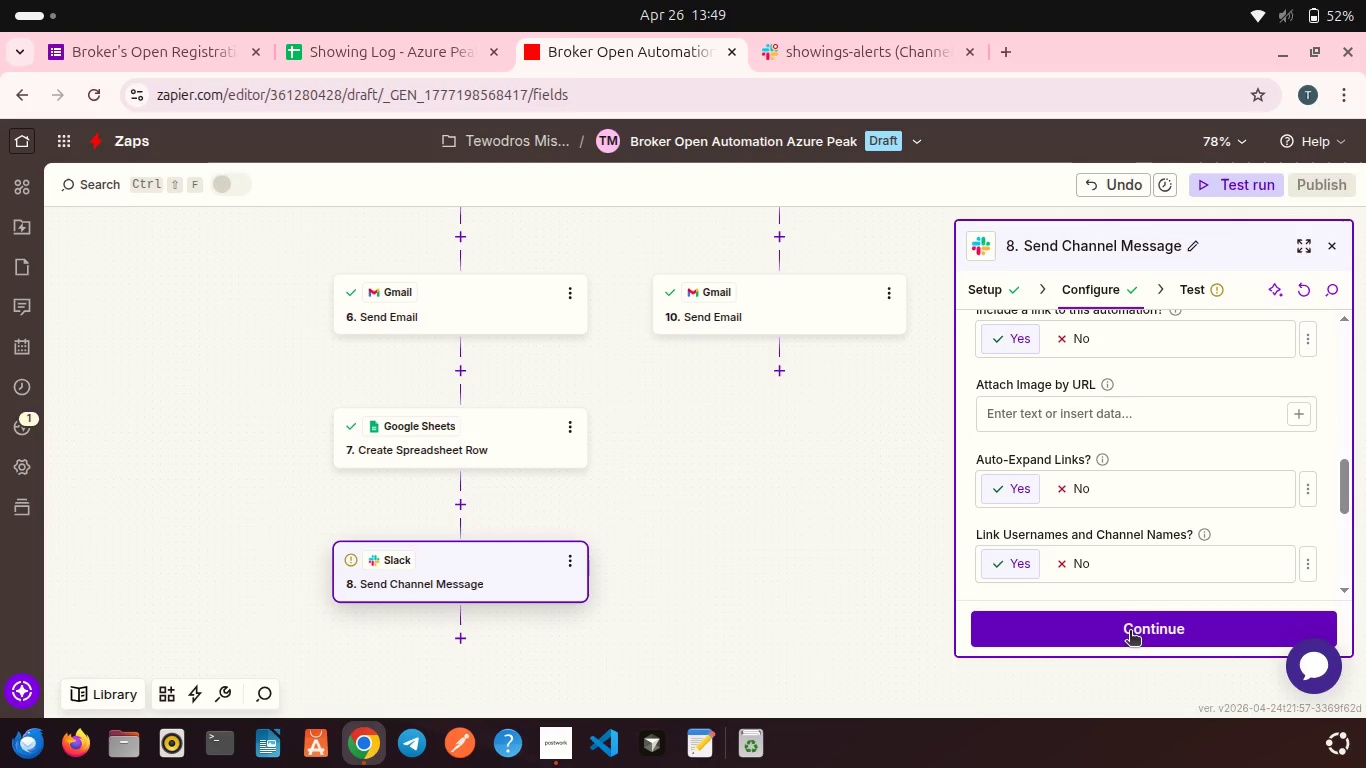 
left_click([1130, 632])
 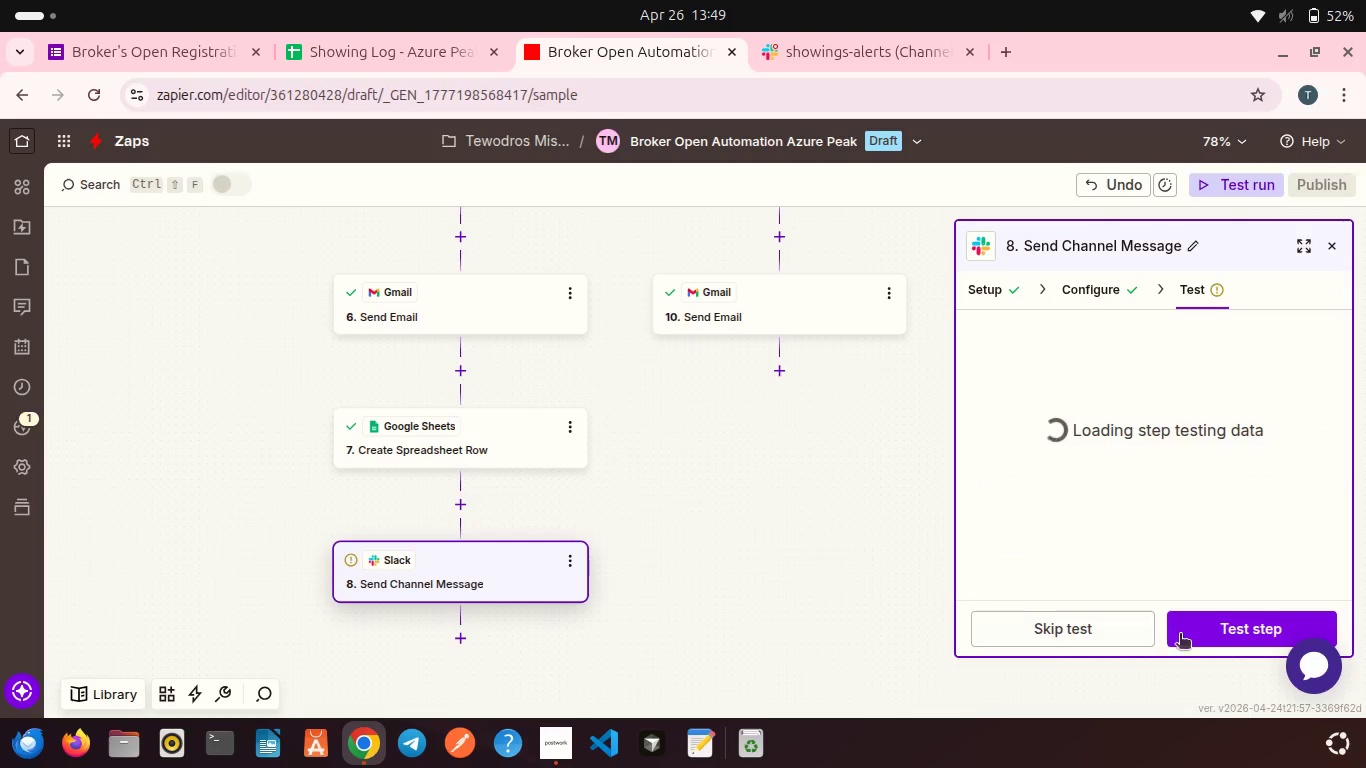 
left_click([1214, 630])
 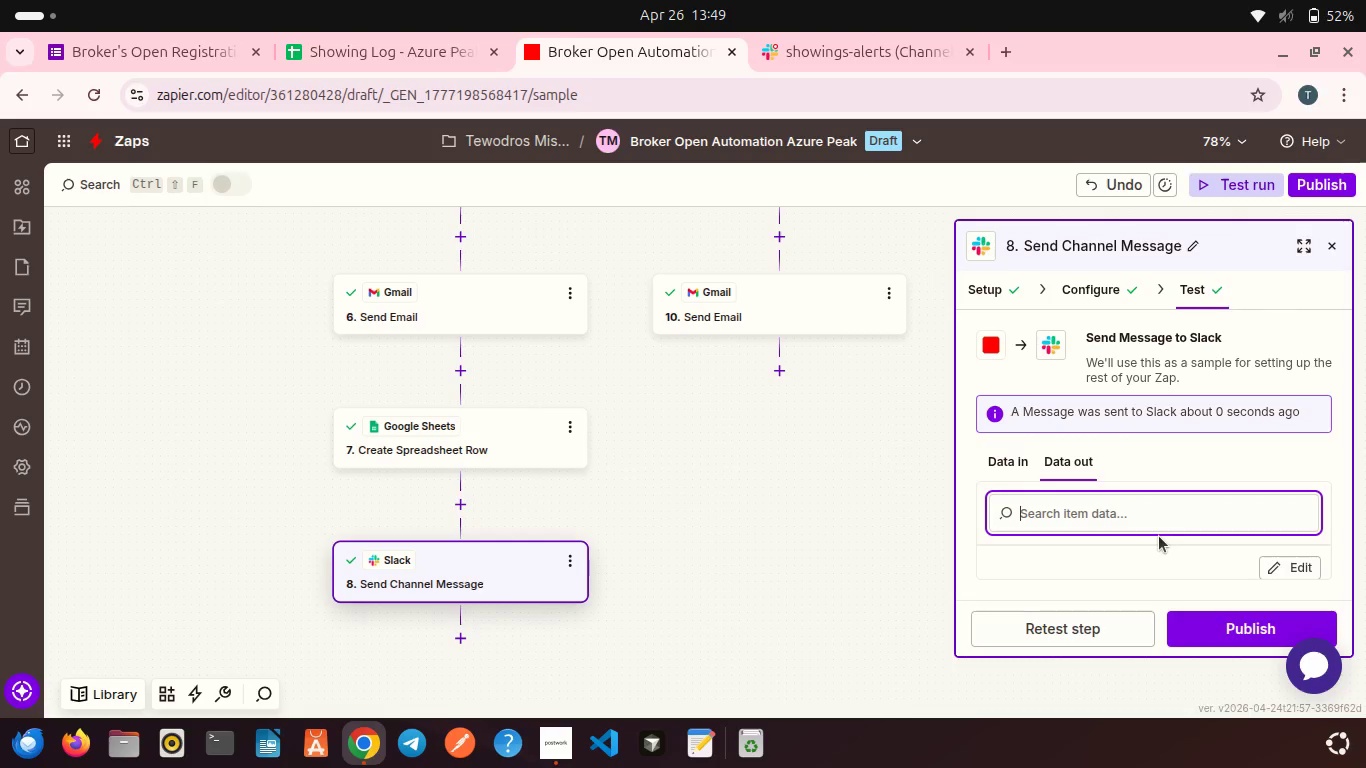 
scroll: coordinate [1153, 567], scroll_direction: down, amount: 15.0
 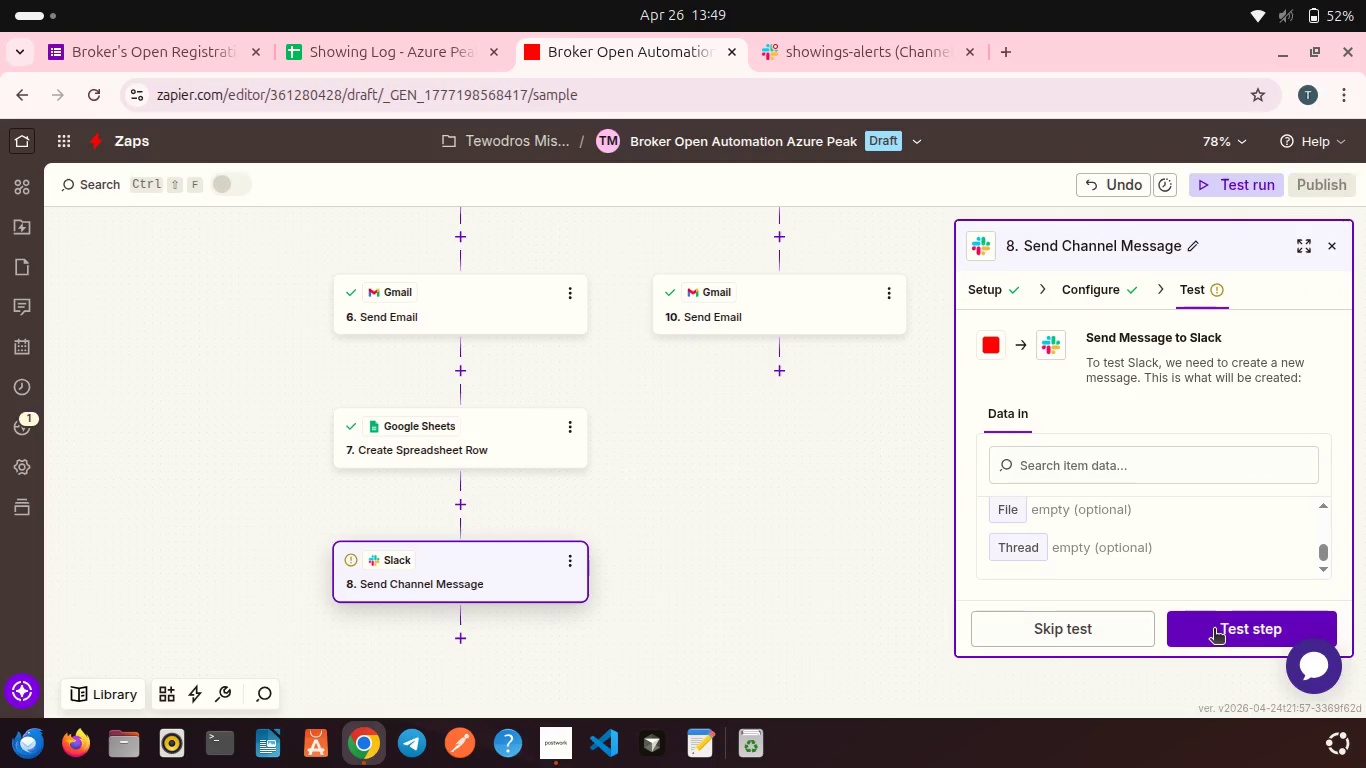 
wait(6.91)
 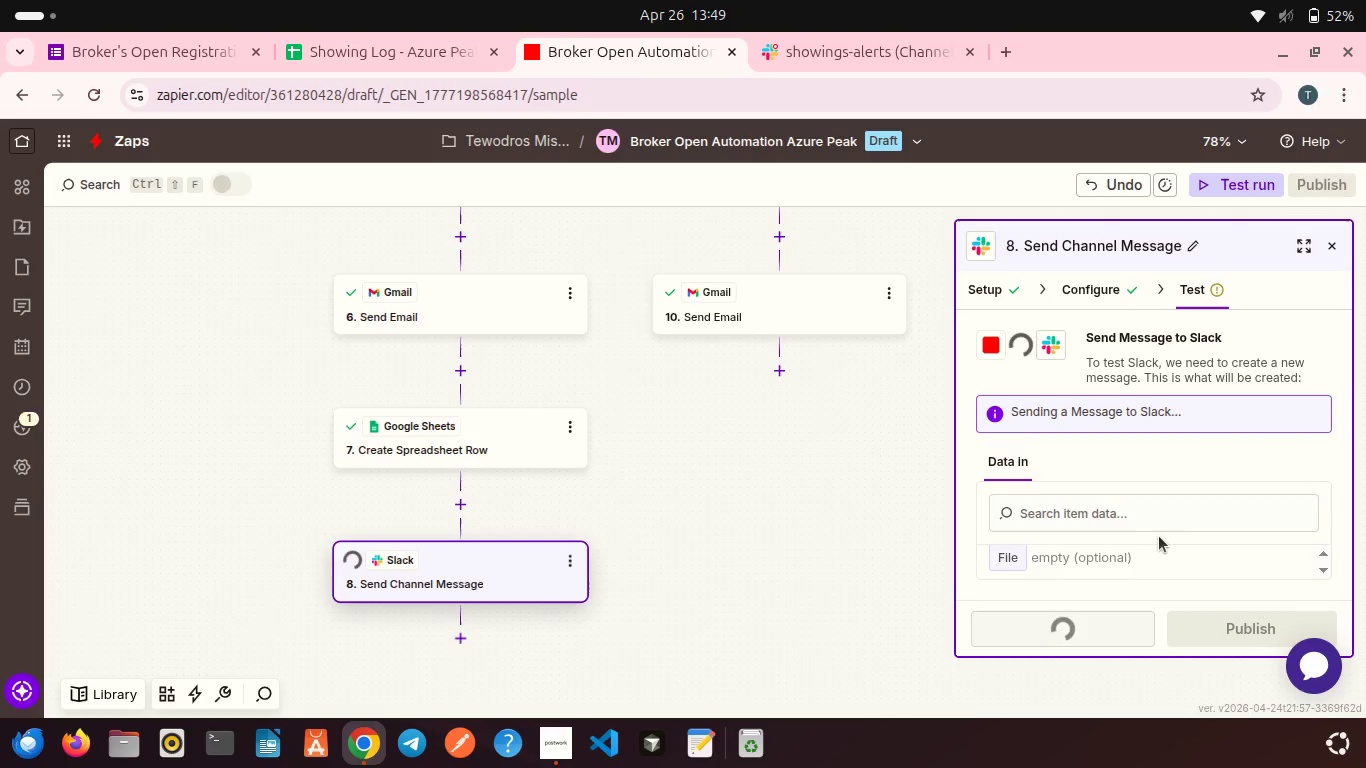 
scroll: coordinate [1112, 492], scroll_direction: down, amount: 4.0
 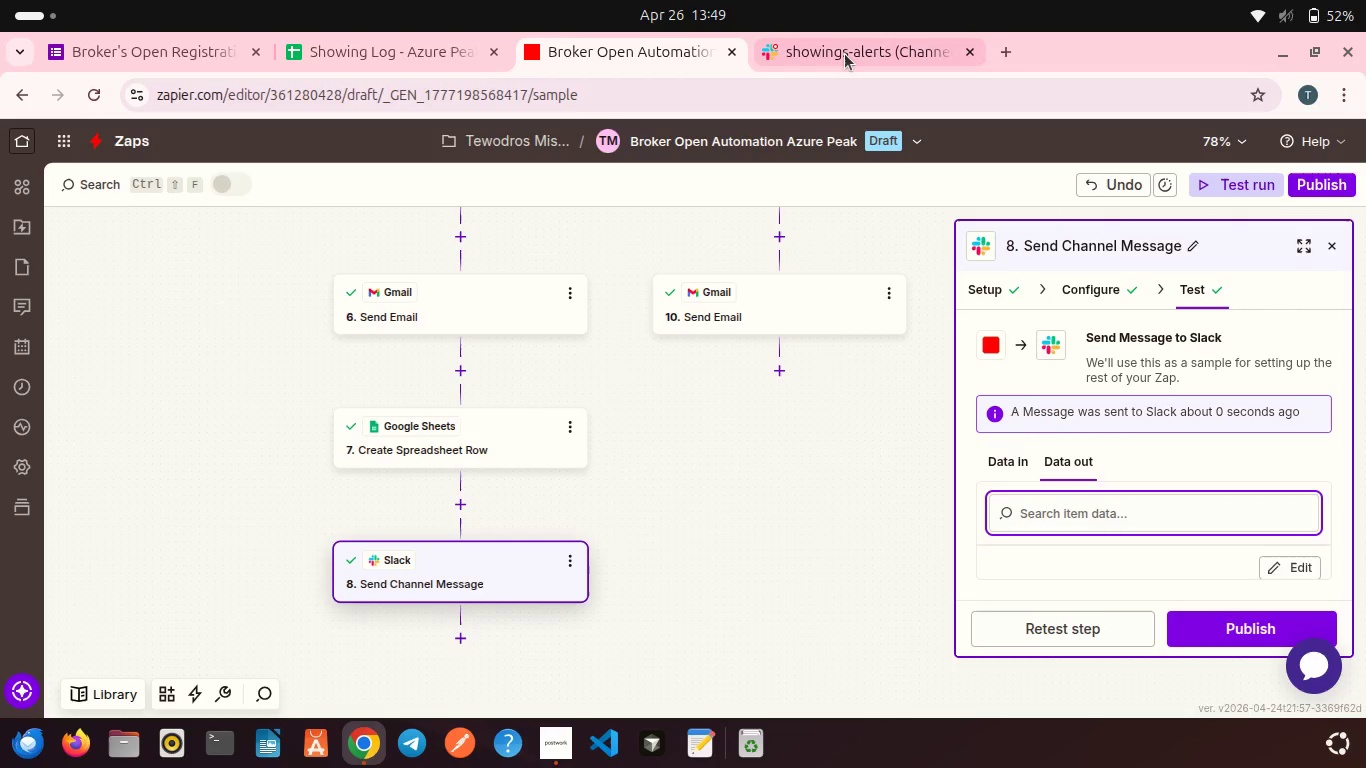 
left_click([845, 54])
 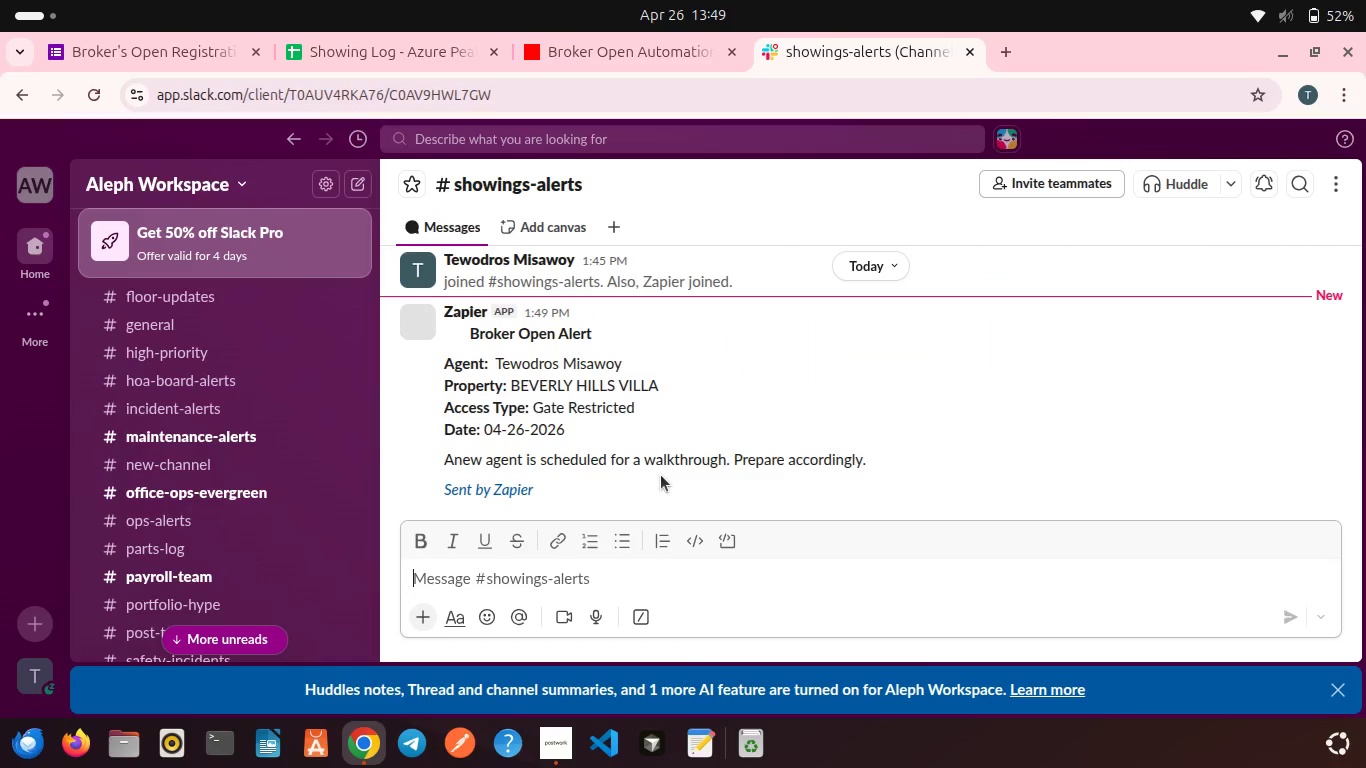 
scroll: coordinate [661, 475], scroll_direction: down, amount: 2.0
 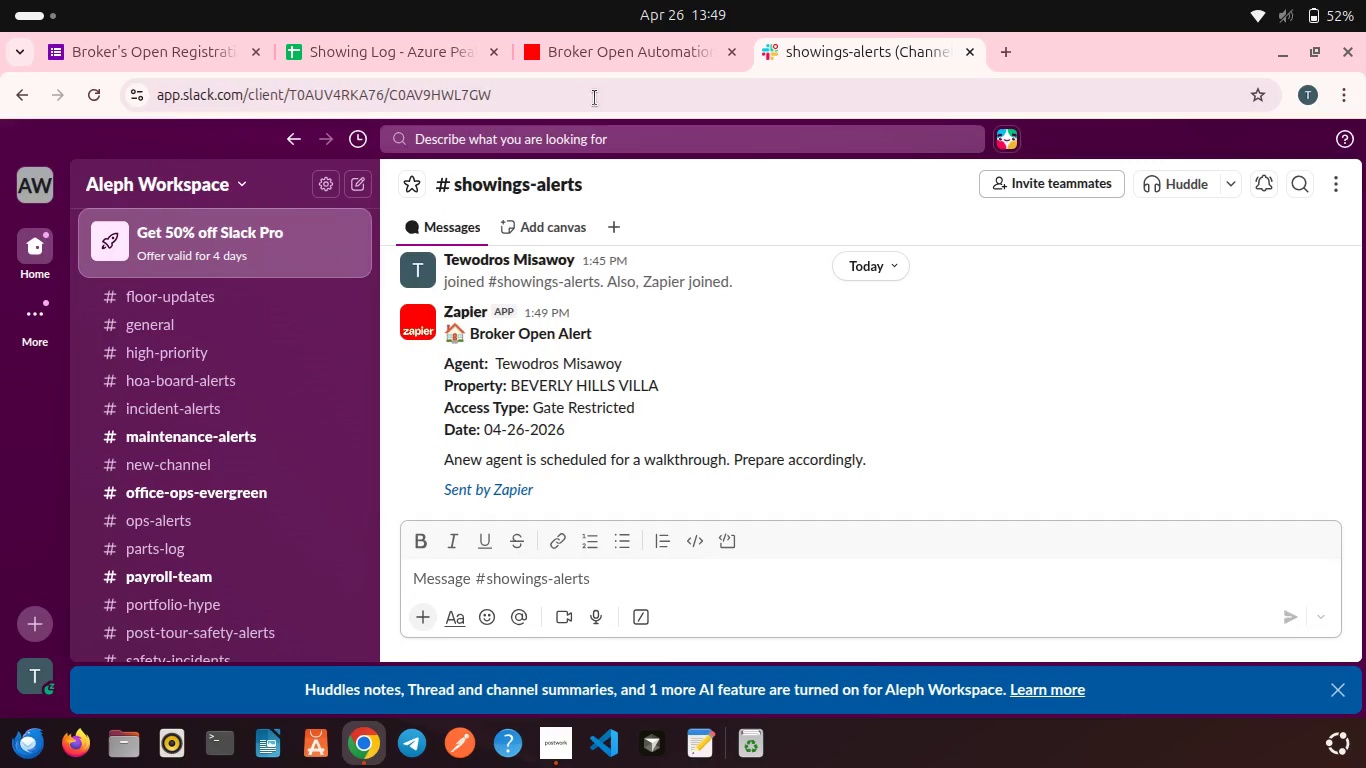 
left_click([587, 55])
 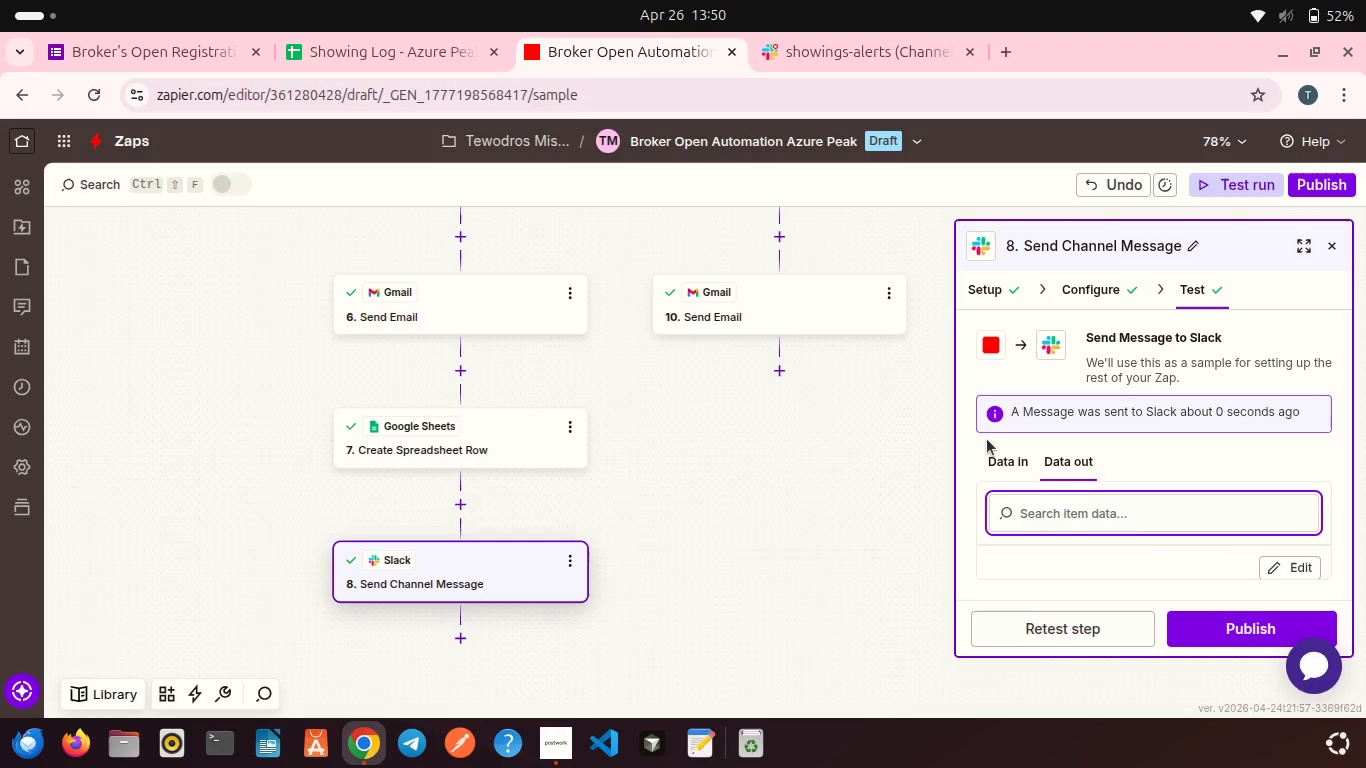 
wait(23.15)
 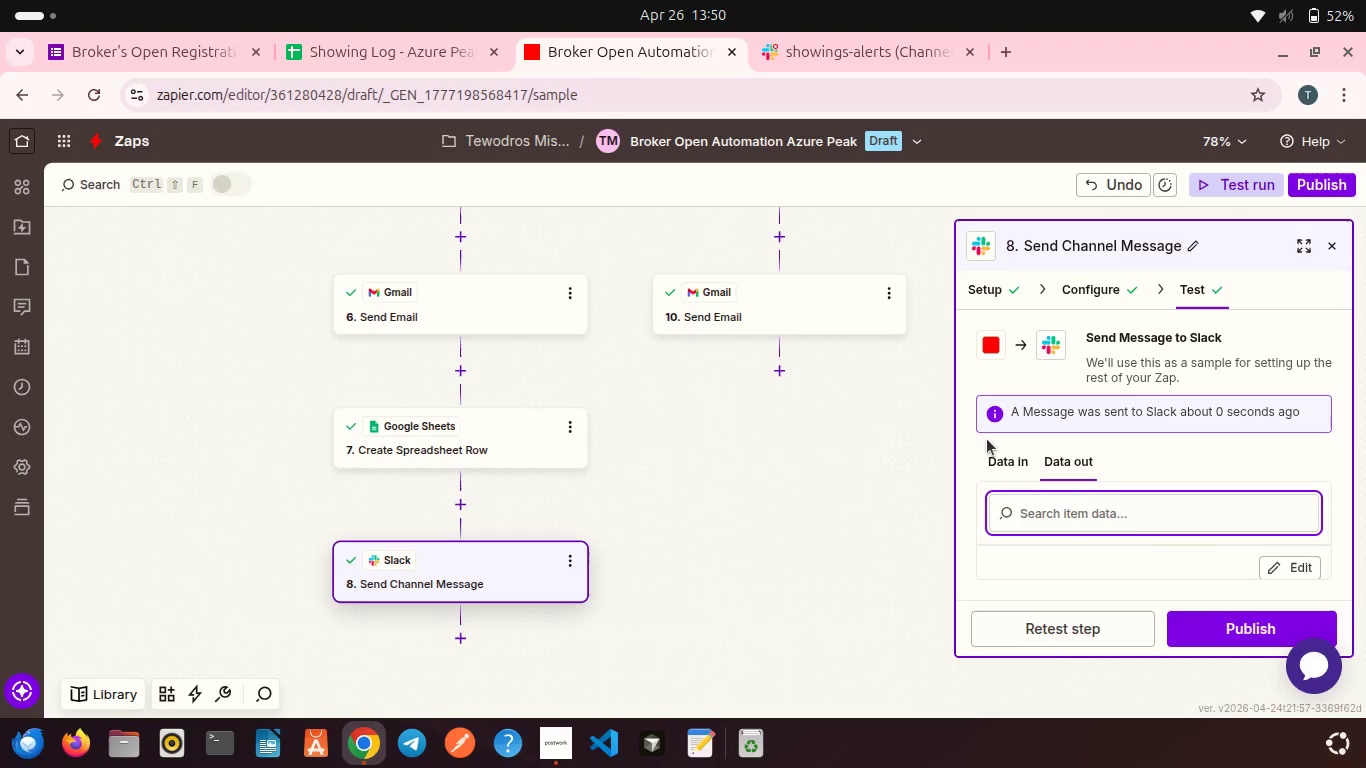 
left_click([734, 318])
 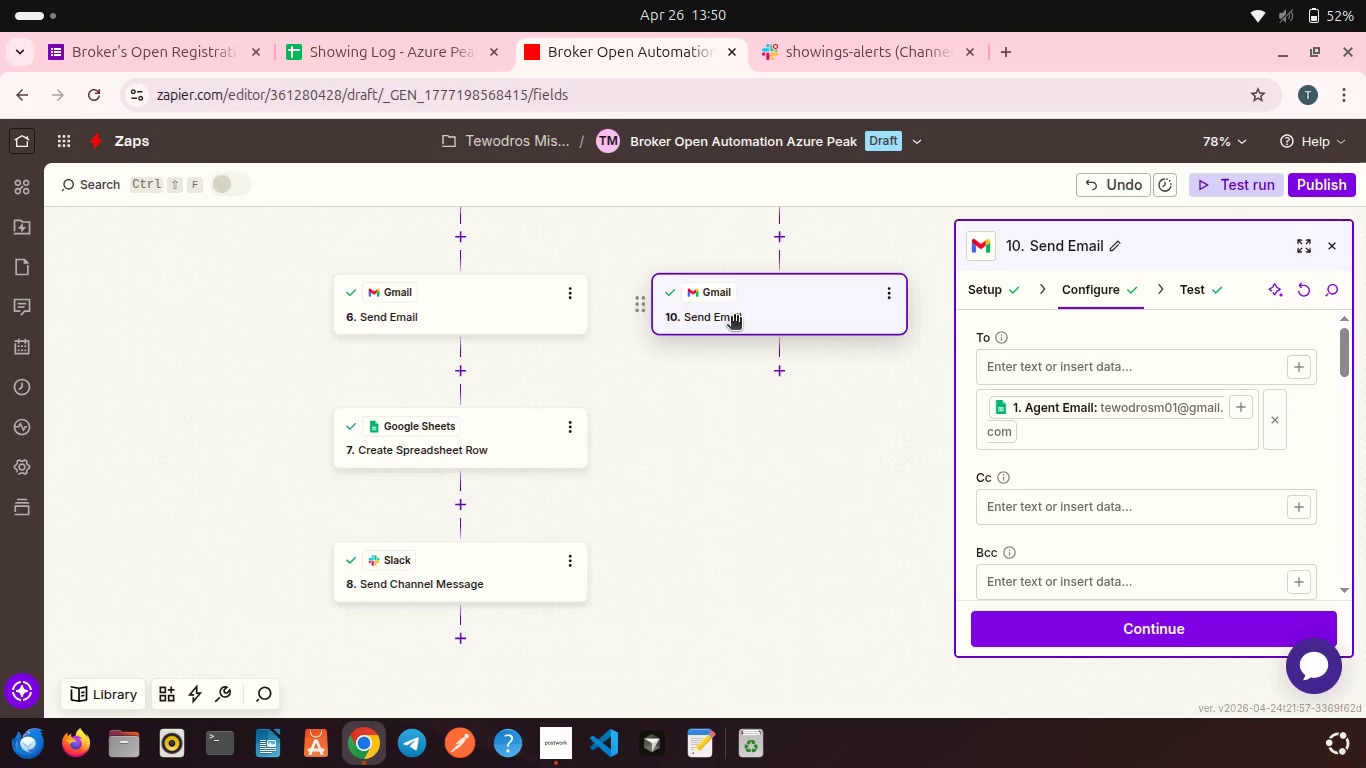 
wait(19.1)
 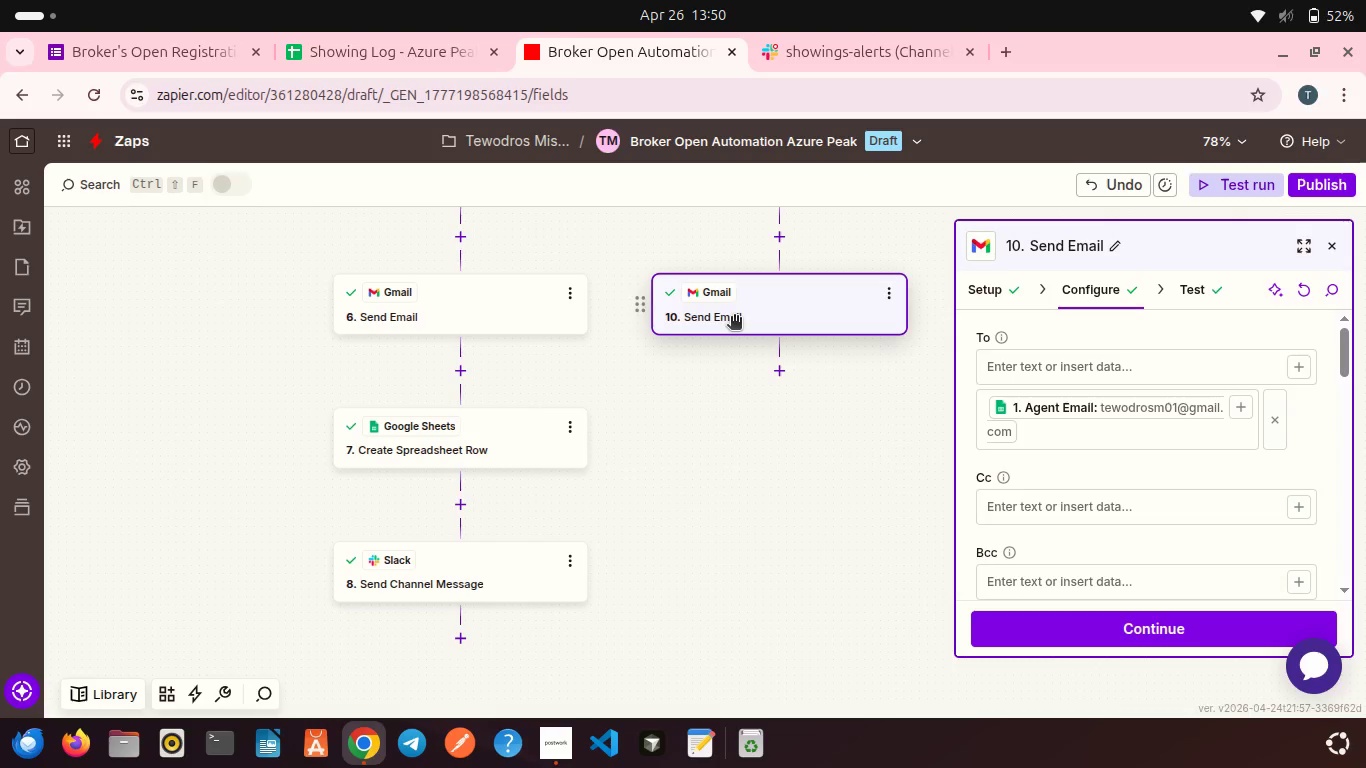 
left_click([442, 460])
 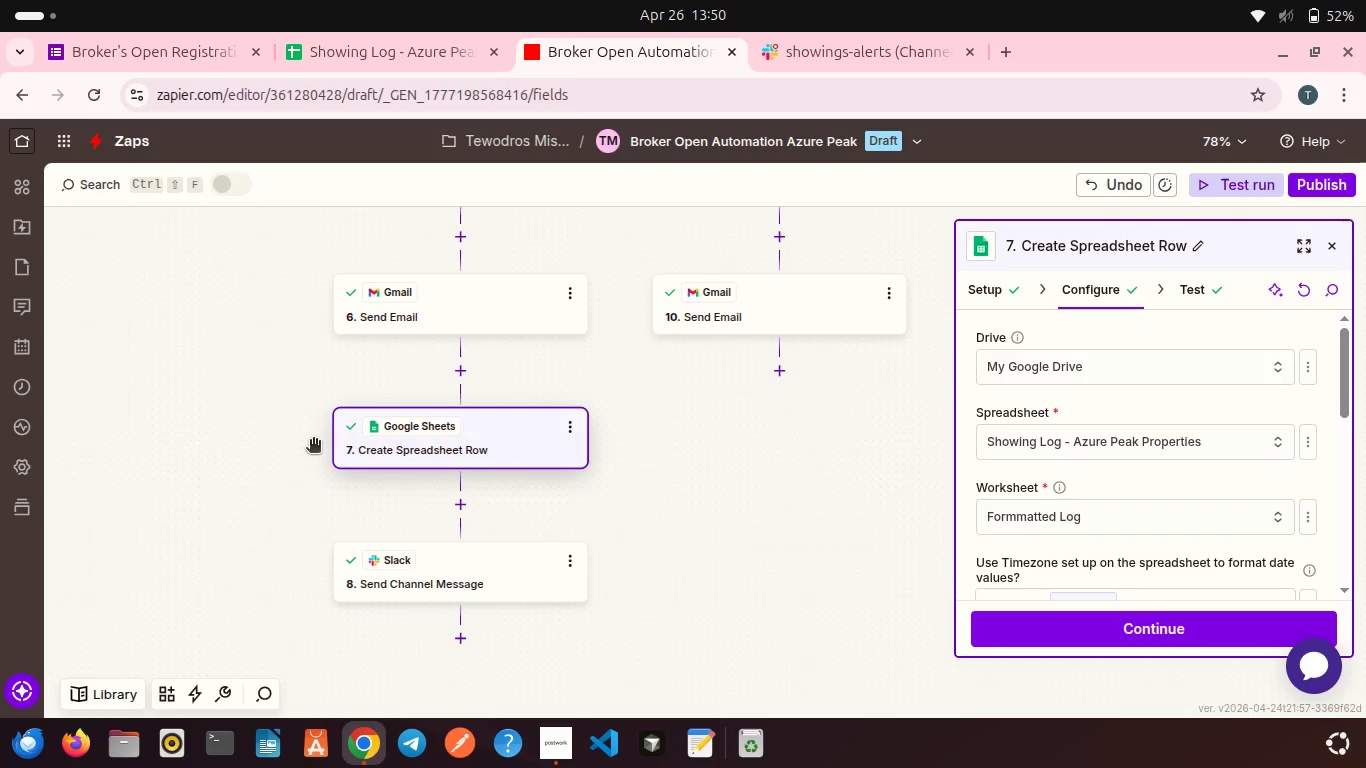 
left_click_drag(start_coordinate=[317, 439], to_coordinate=[742, 411])
 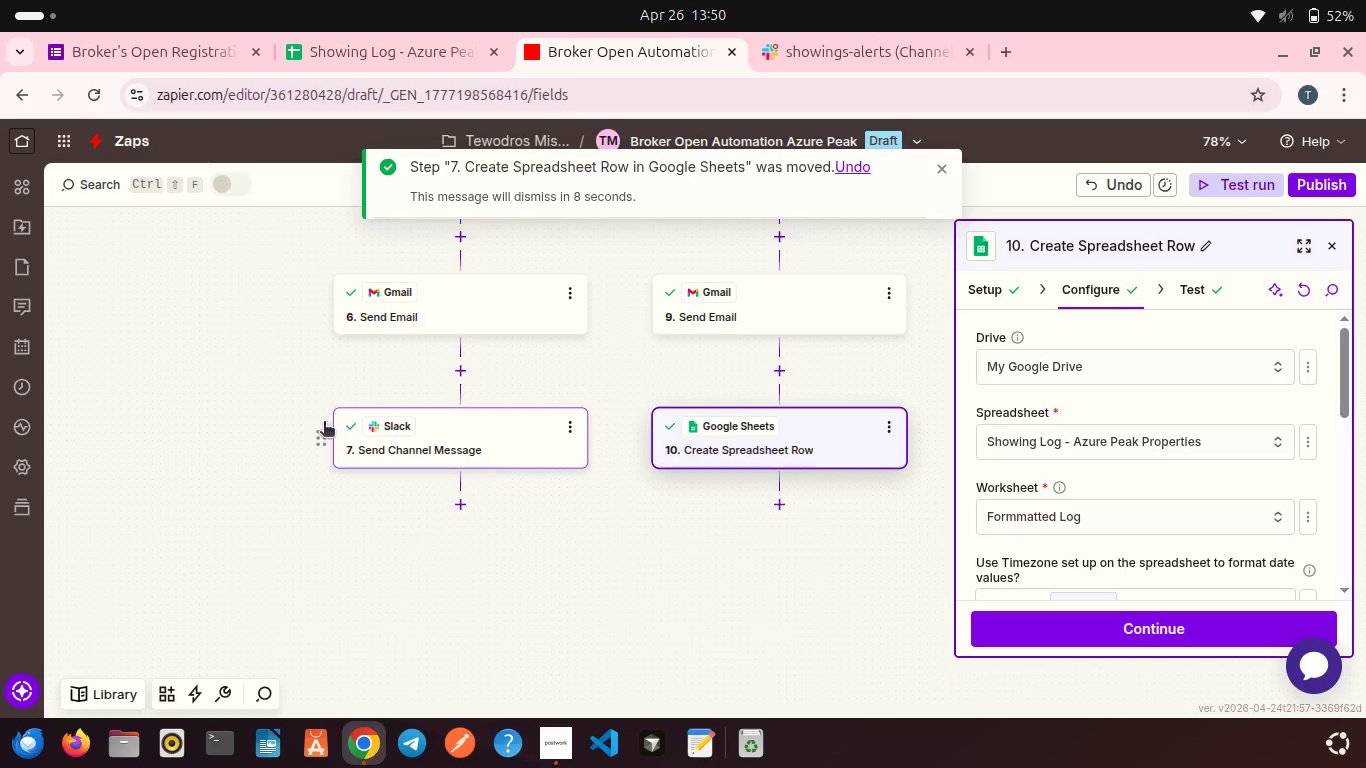 
left_click_drag(start_coordinate=[315, 435], to_coordinate=[695, 545])
 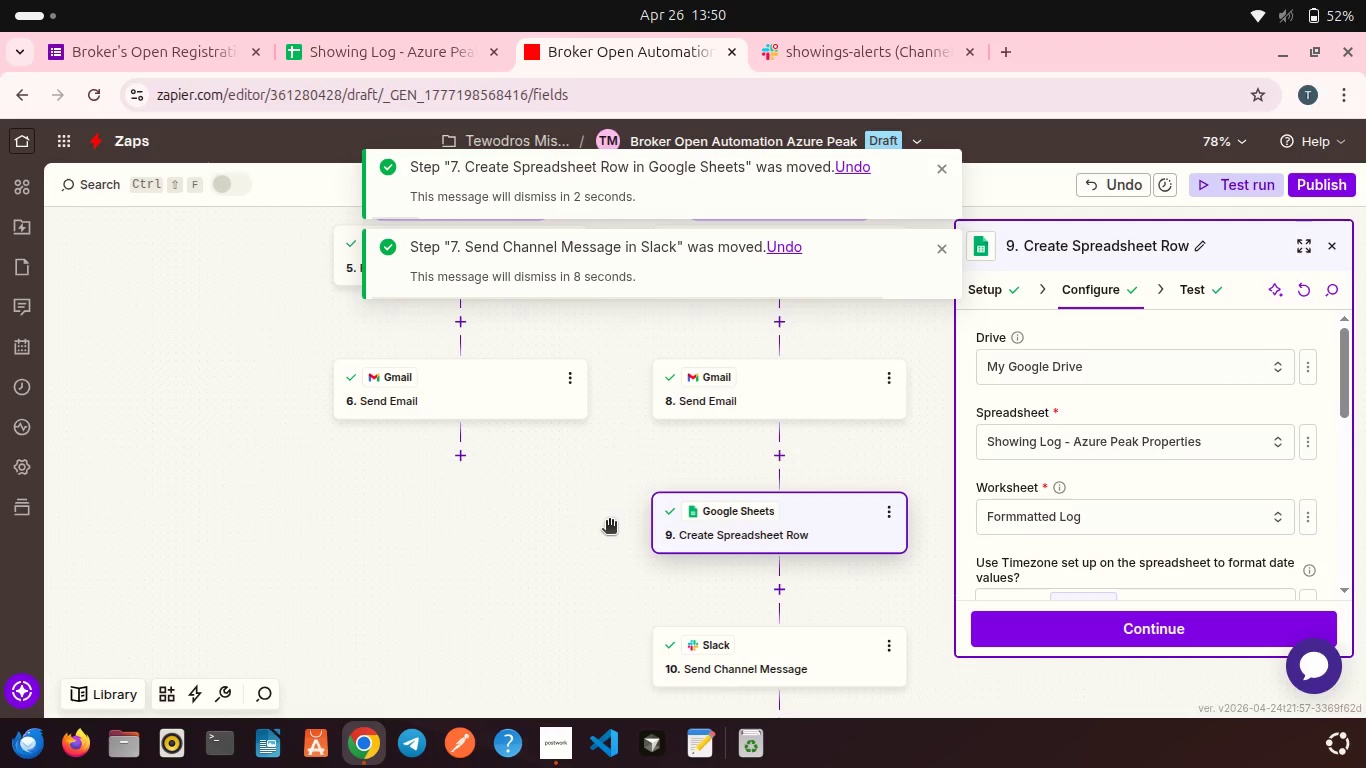 
scroll: coordinate [609, 522], scroll_direction: up, amount: 3.0
 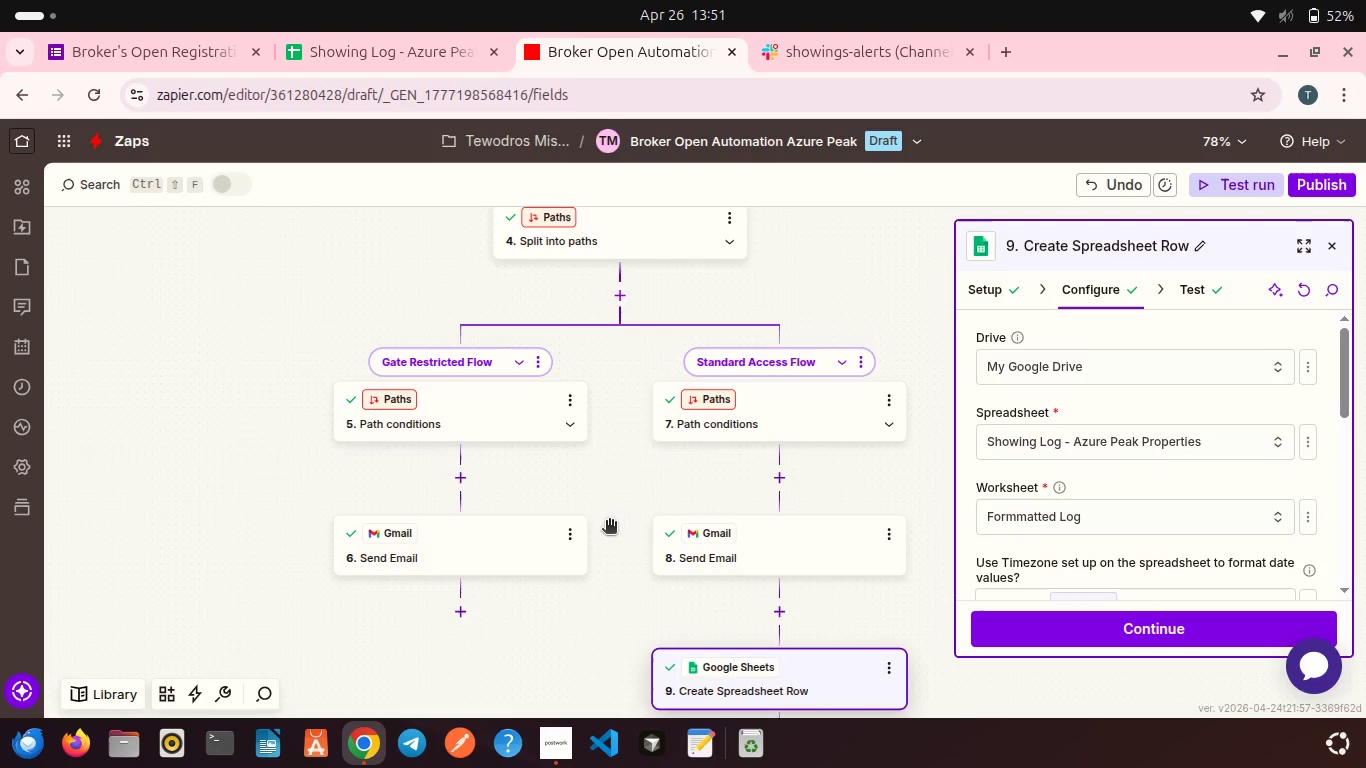 
wait(18.85)
 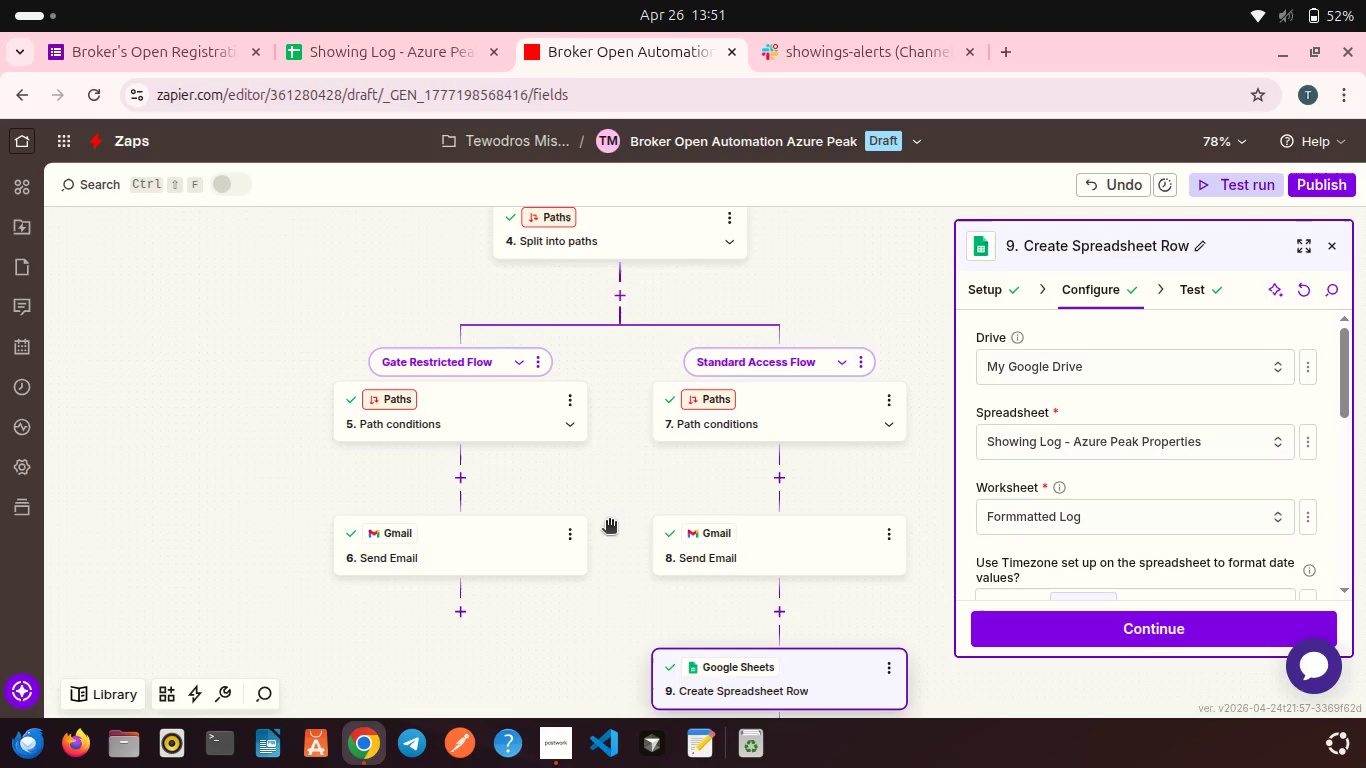 
scroll: coordinate [609, 522], scroll_direction: up, amount: 9.0
 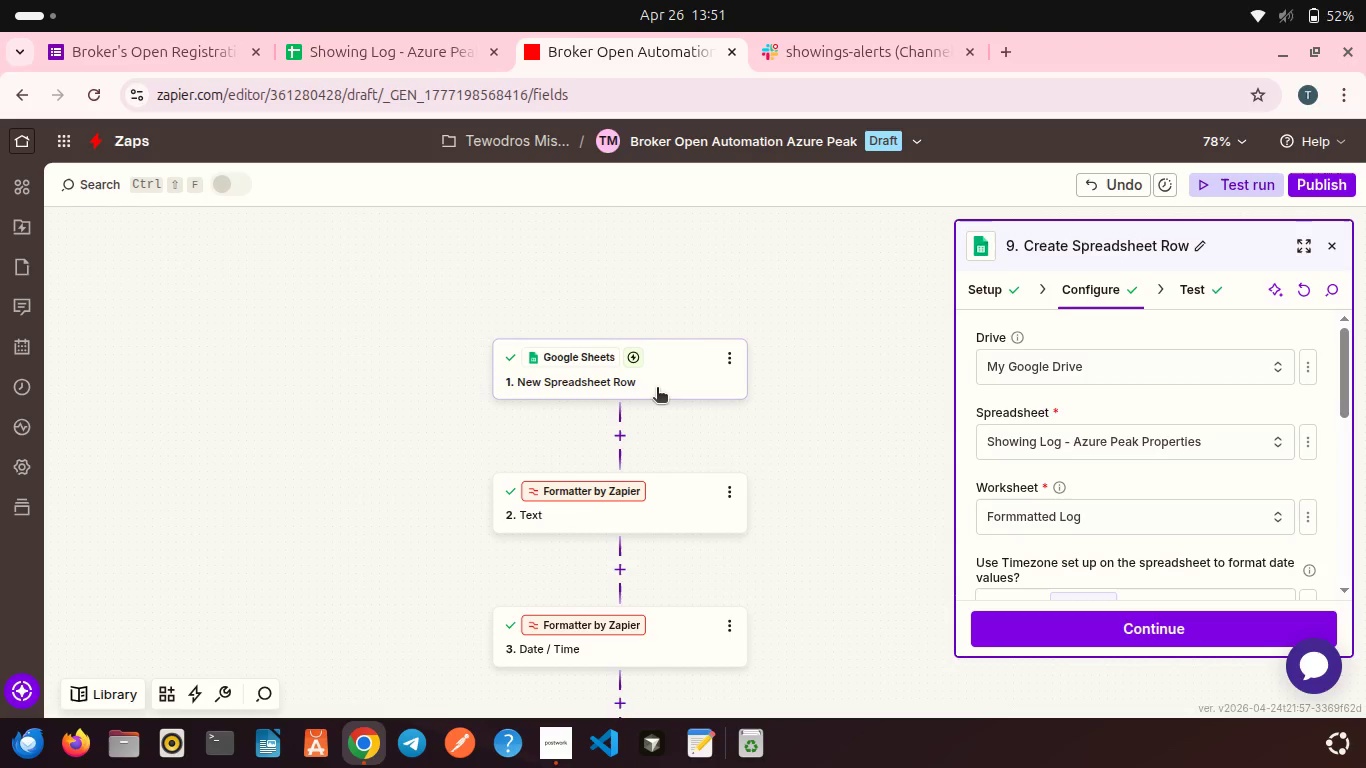 
left_click([657, 389])
 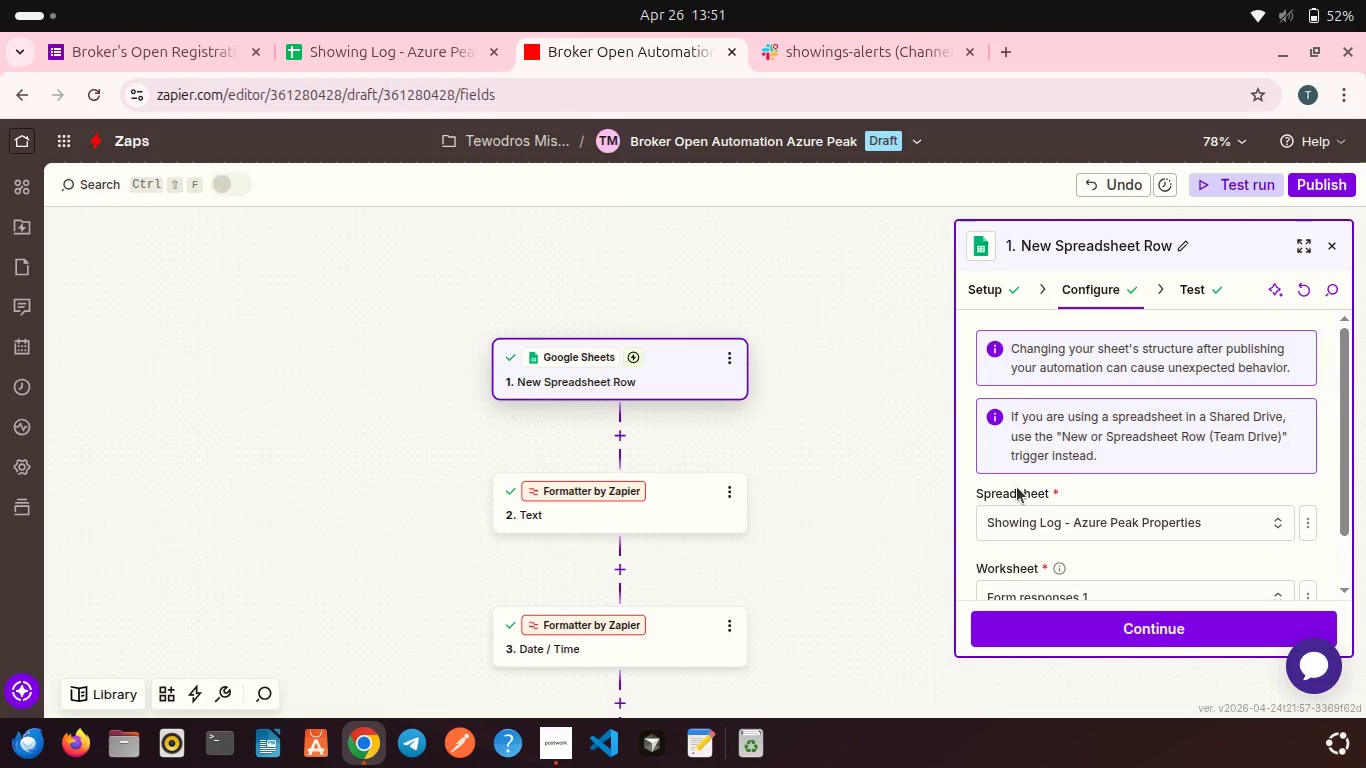 
scroll: coordinate [1017, 487], scroll_direction: down, amount: 3.0
 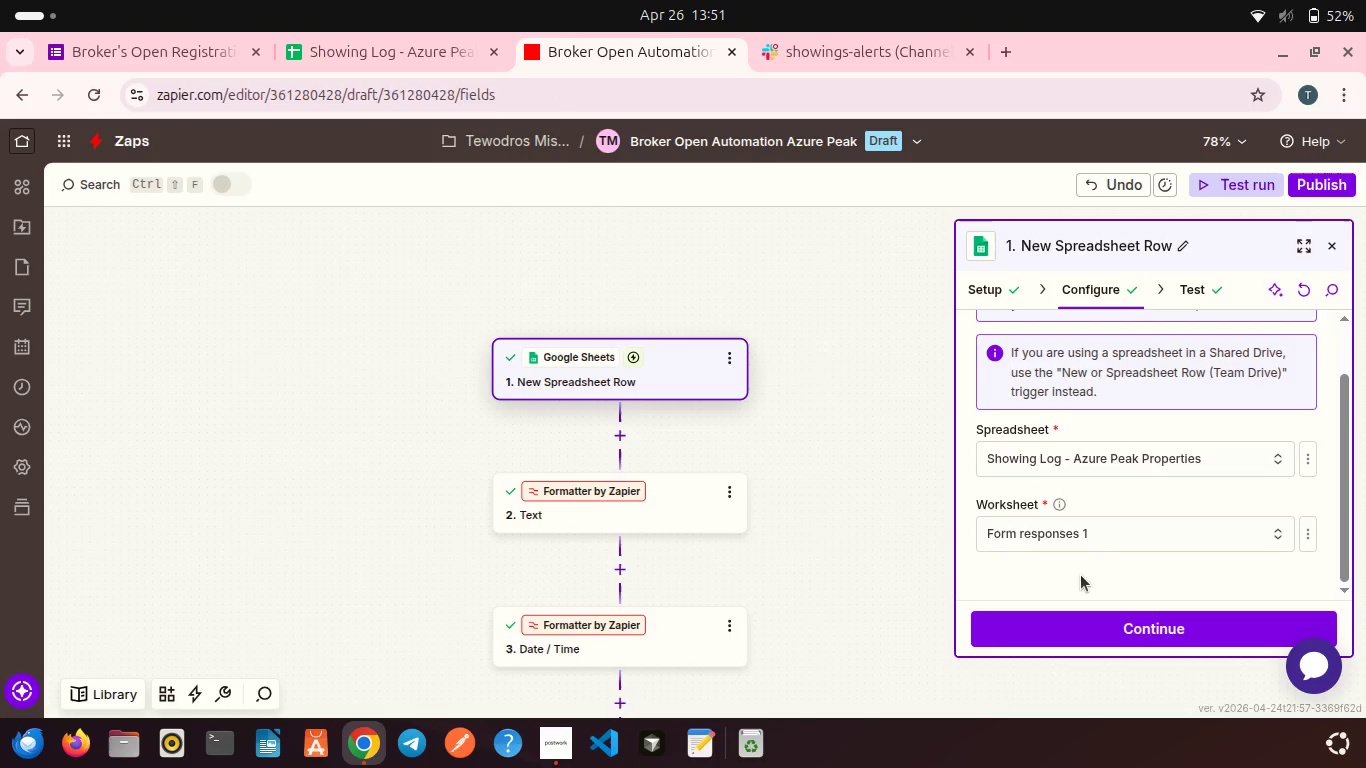 
left_click([1103, 628])
 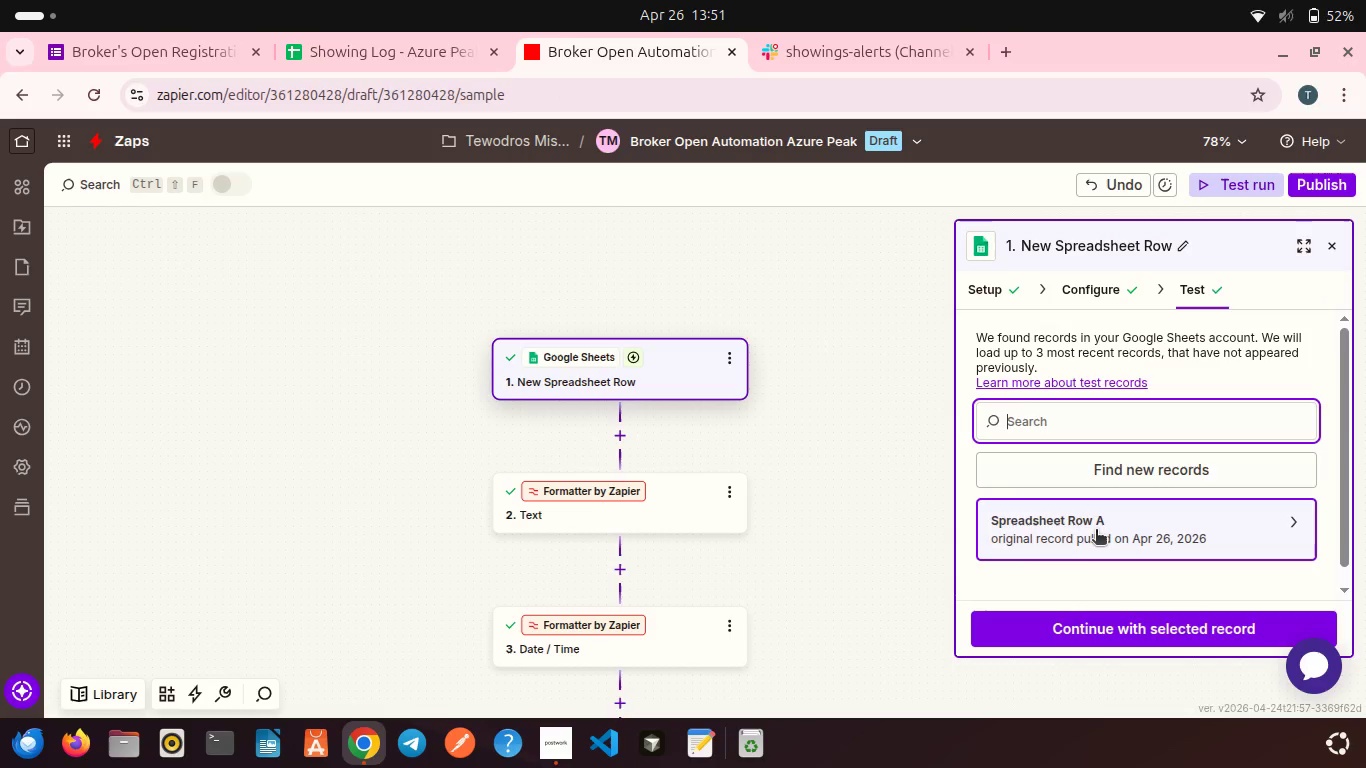 
scroll: coordinate [1081, 575], scroll_direction: down, amount: 5.0
 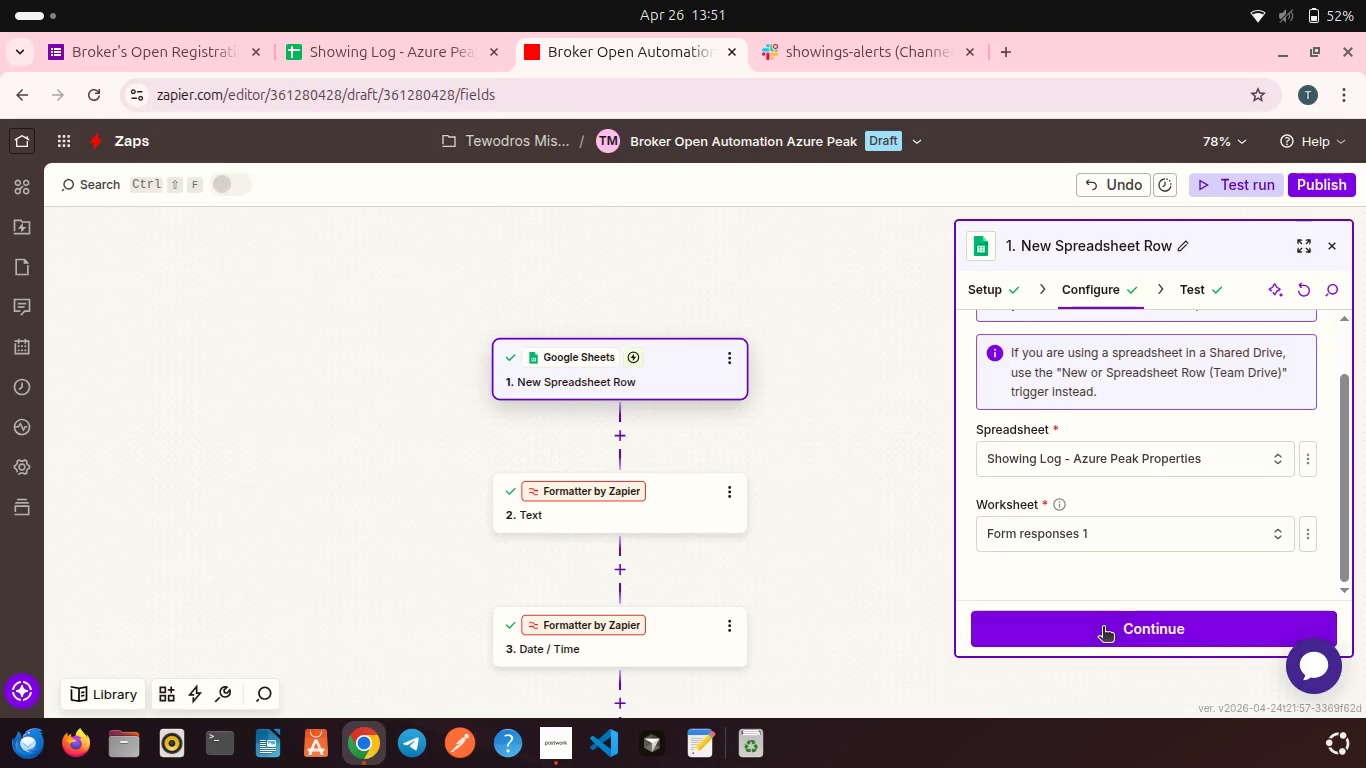 
left_click([1096, 531])
 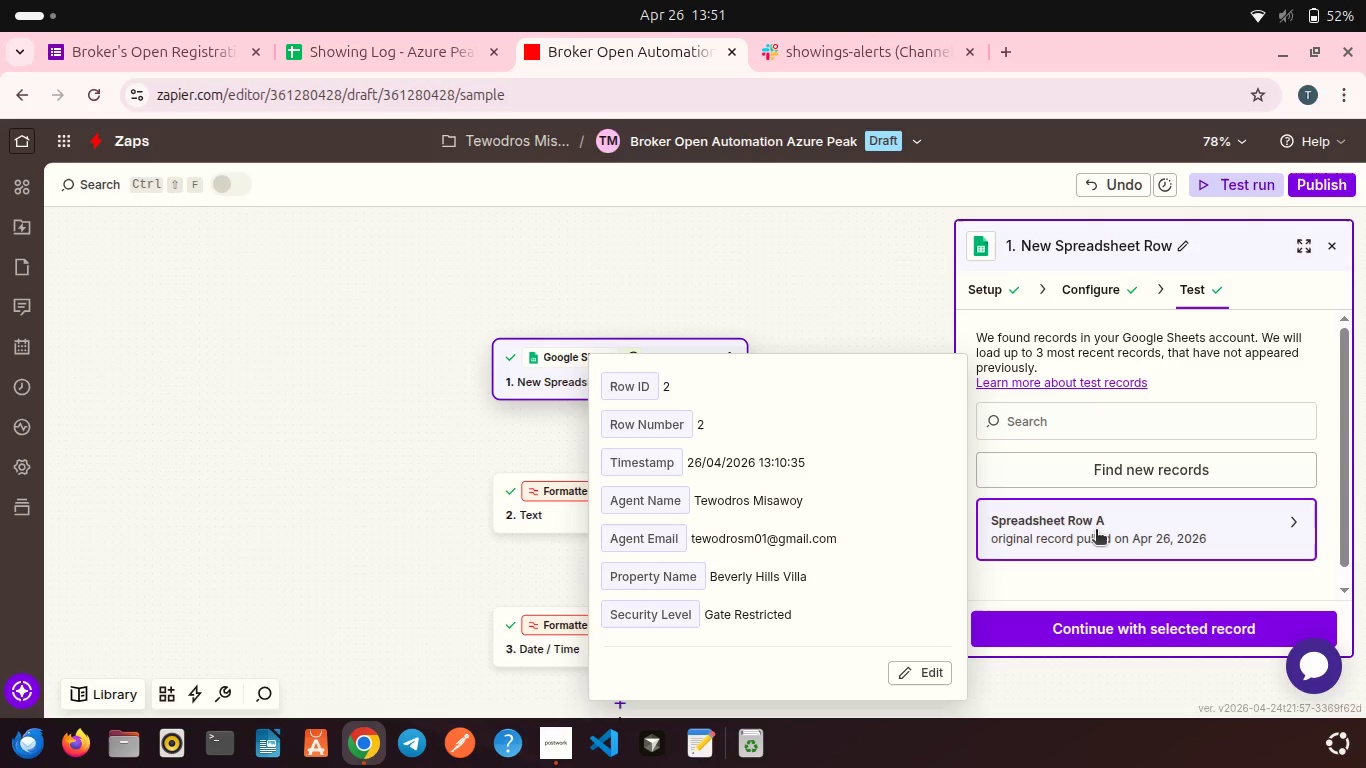 
wait(11.4)
 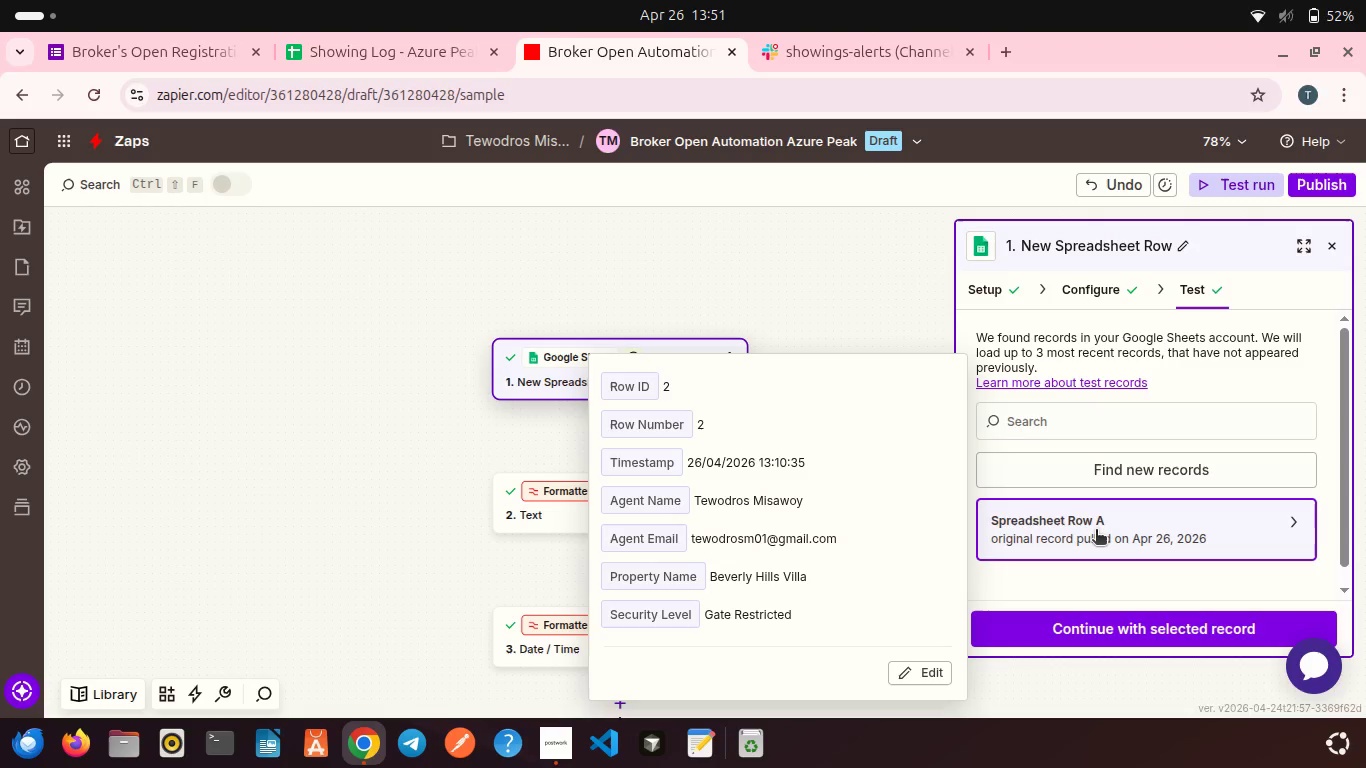 
left_click([1095, 618])
 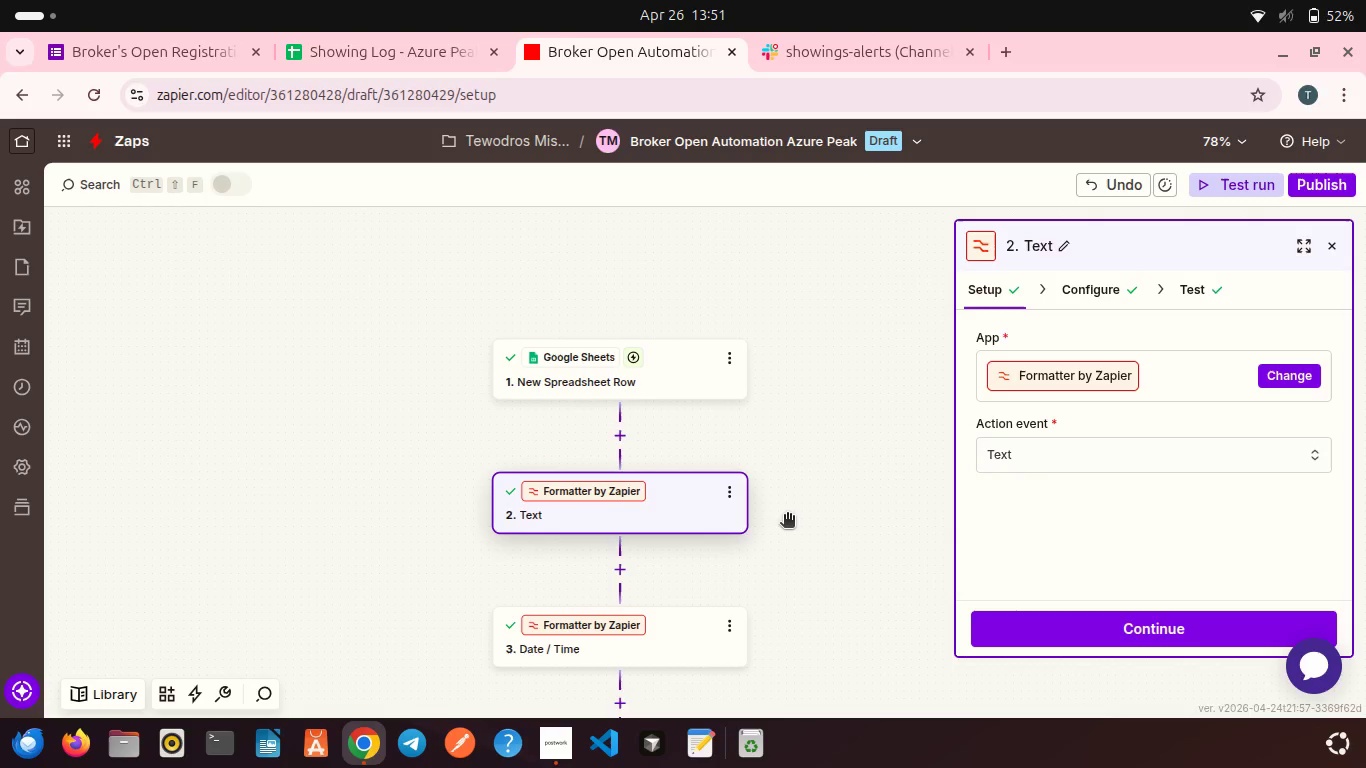 
wait(12.0)
 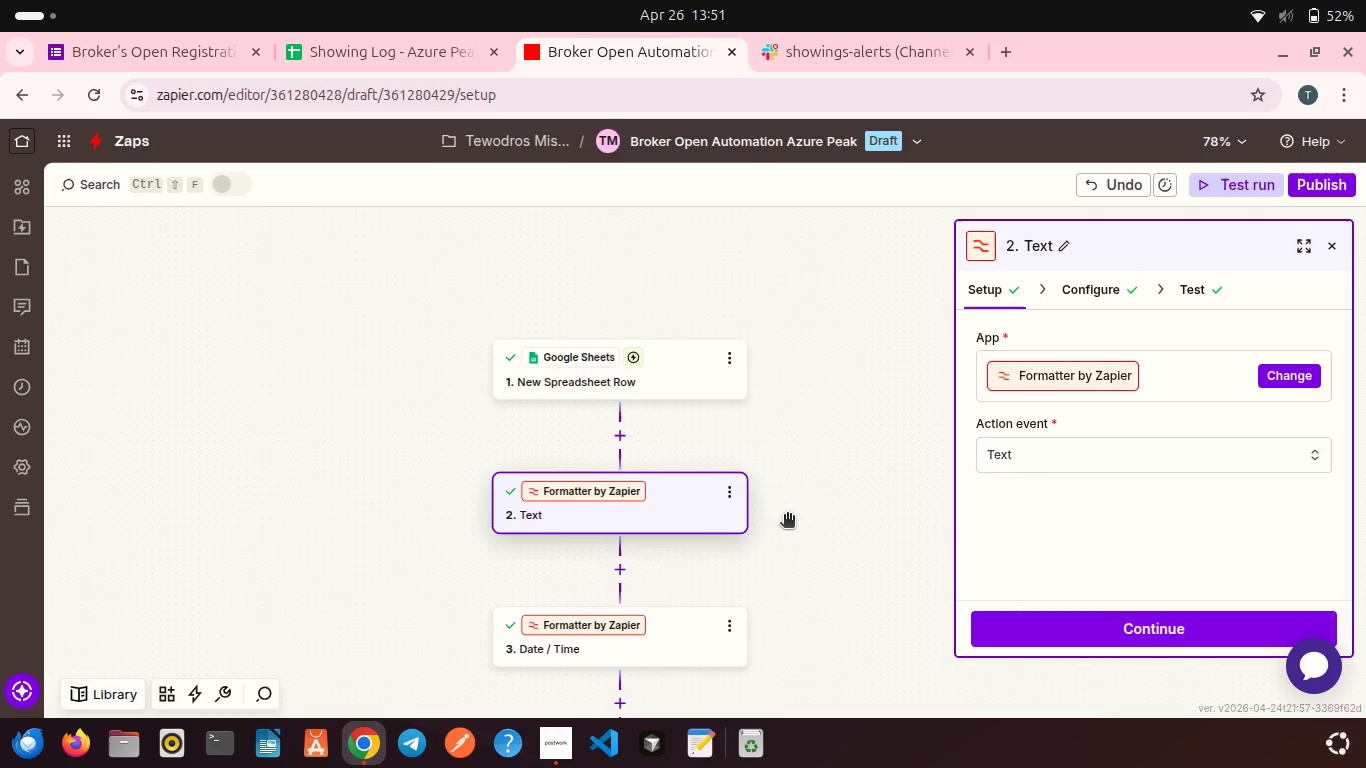 
scroll: coordinate [623, 512], scroll_direction: down, amount: 1.0
 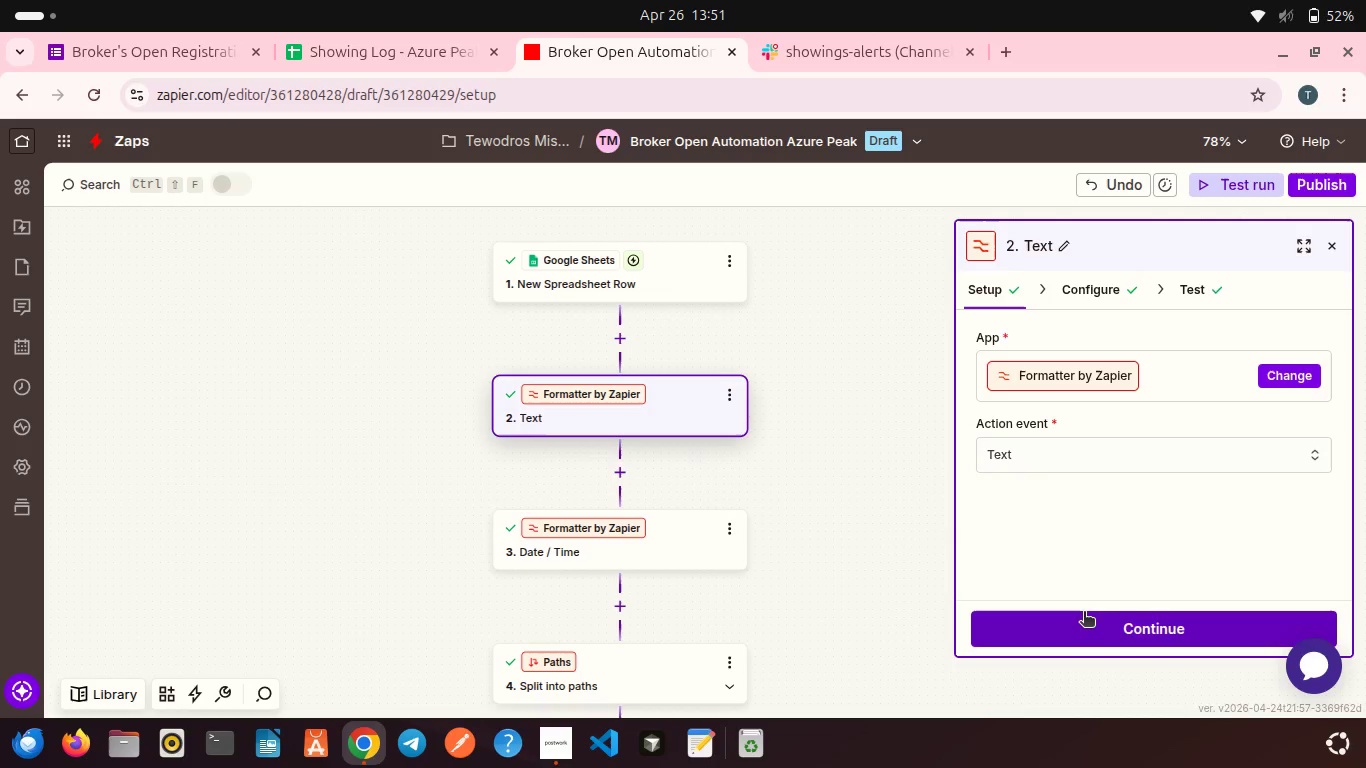 
left_click([1084, 613])
 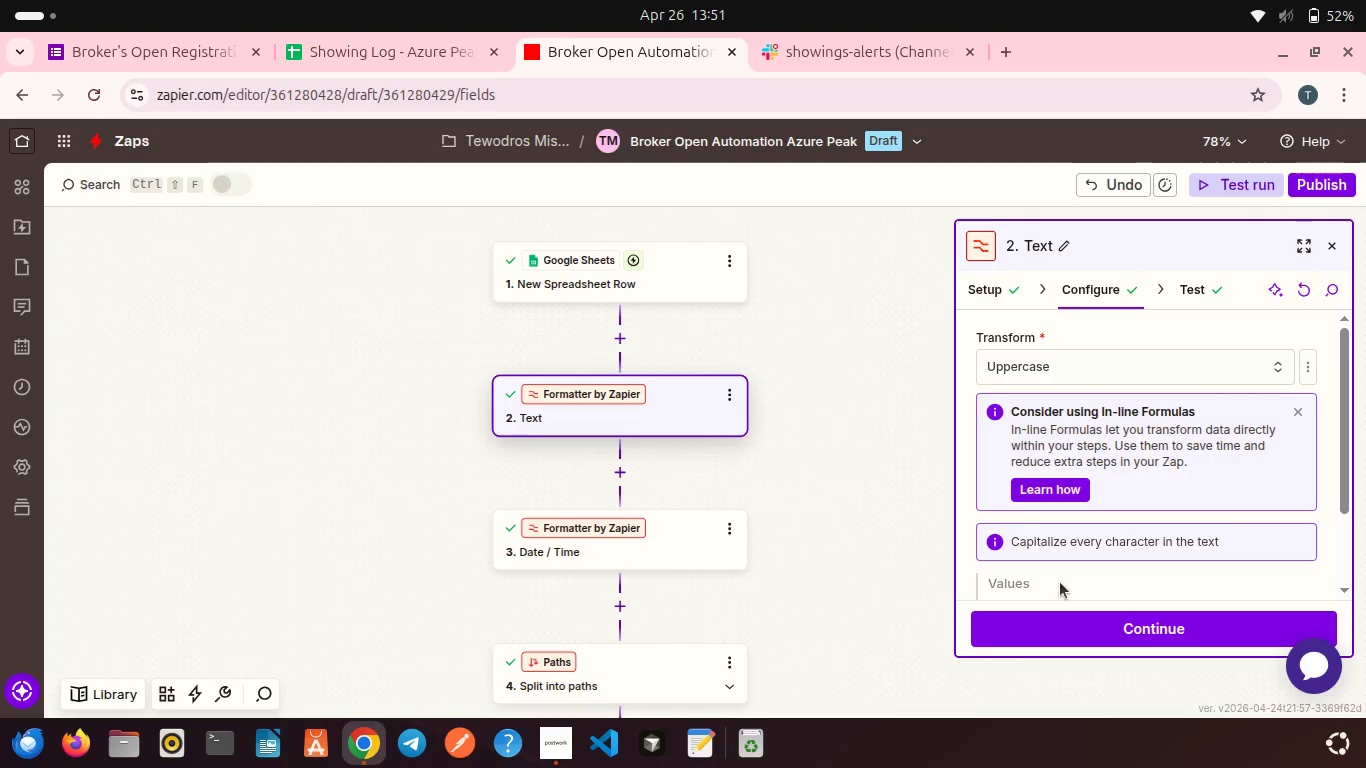 
scroll: coordinate [1075, 558], scroll_direction: down, amount: 2.0
 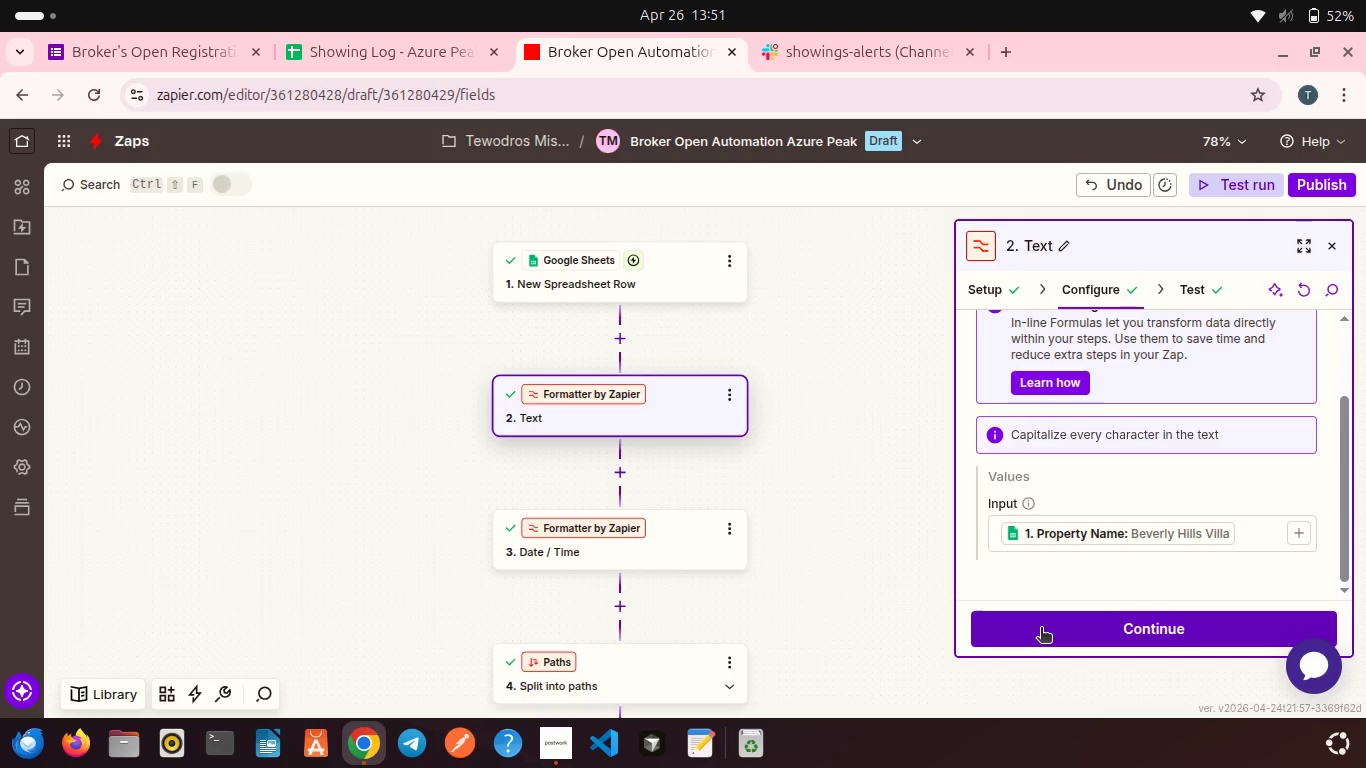 
left_click([1041, 629])
 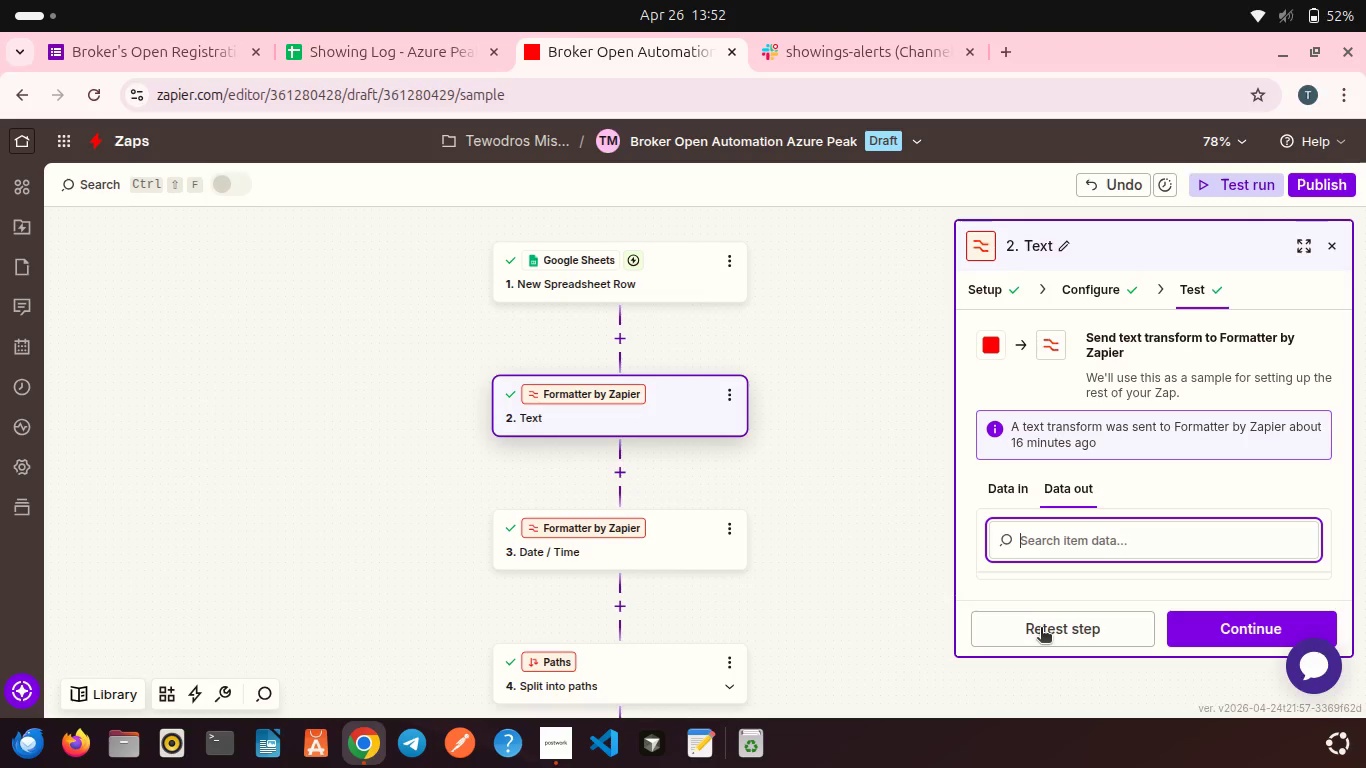 
wait(11.52)
 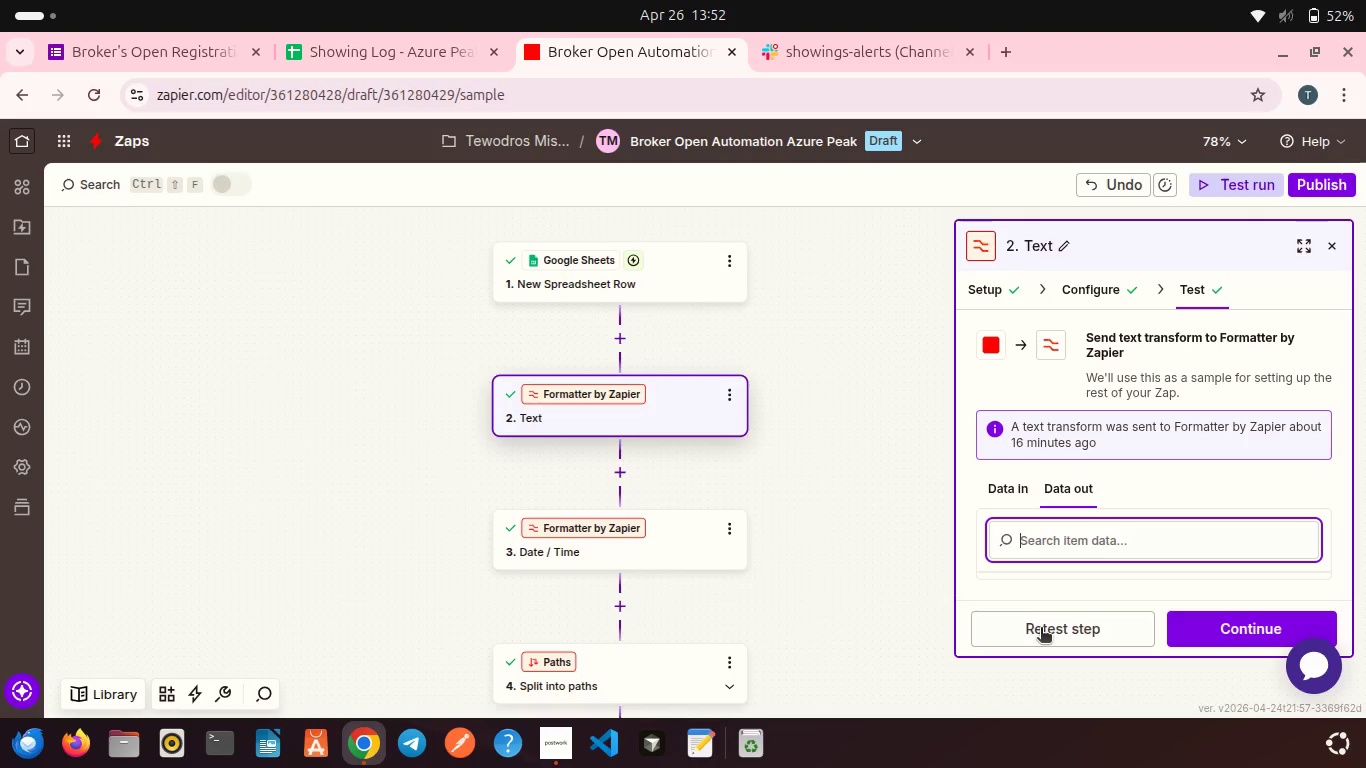 
scroll: coordinate [747, 587], scroll_direction: down, amount: 14.0
 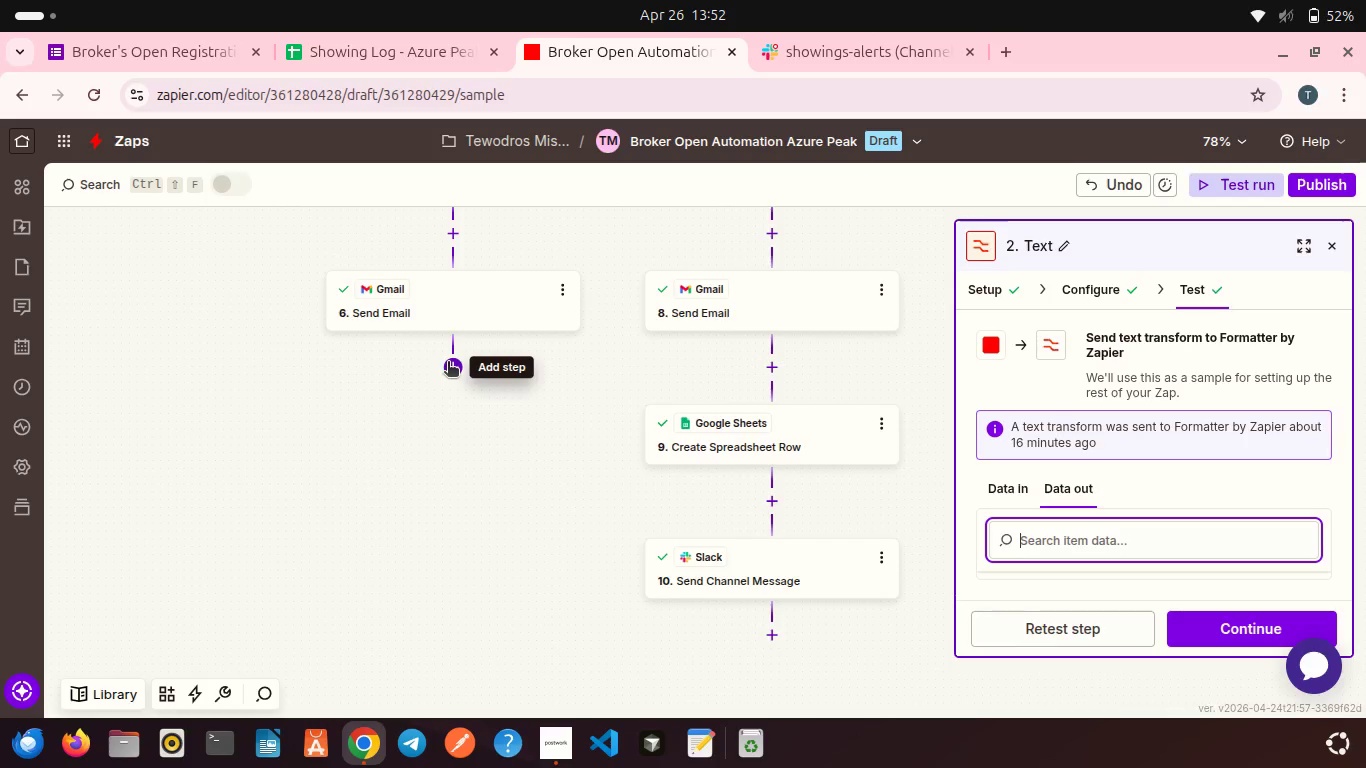 
left_click([448, 363])
 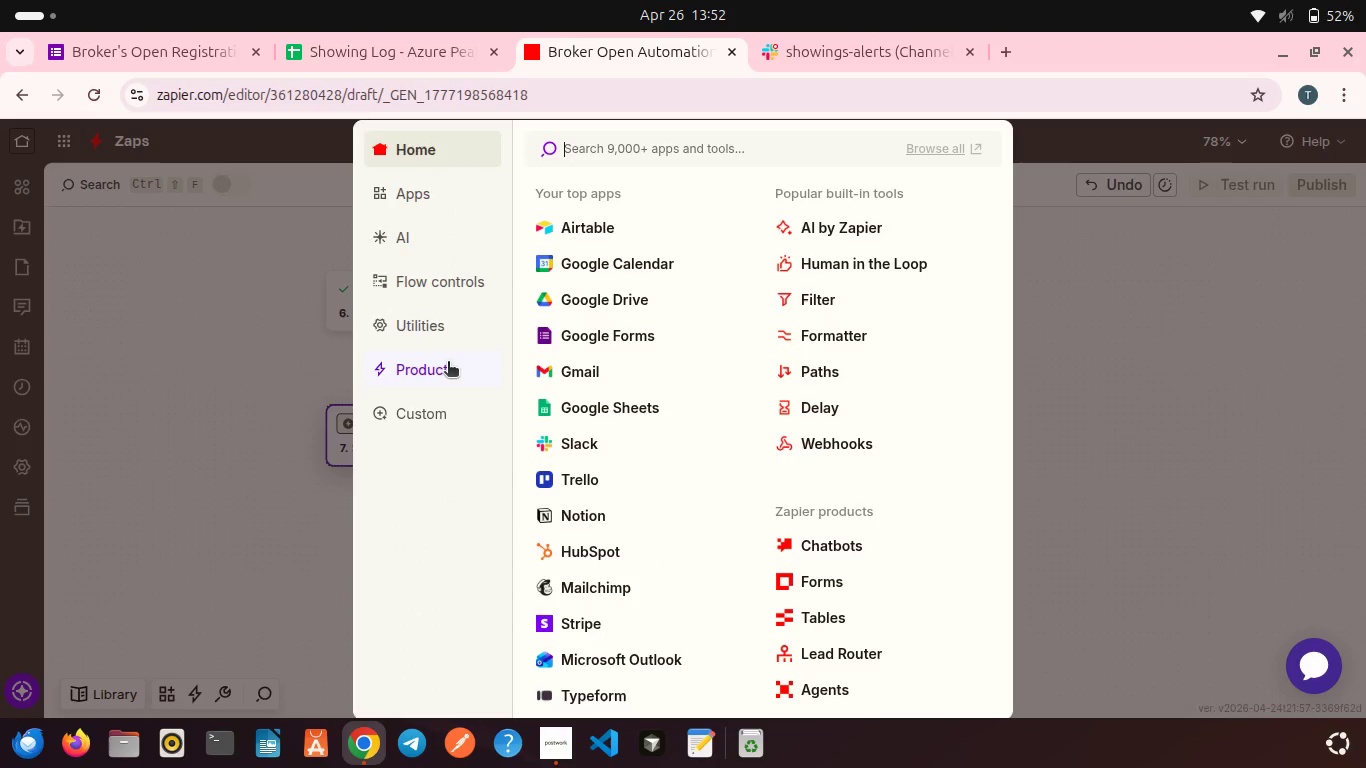 
left_click([622, 405])
 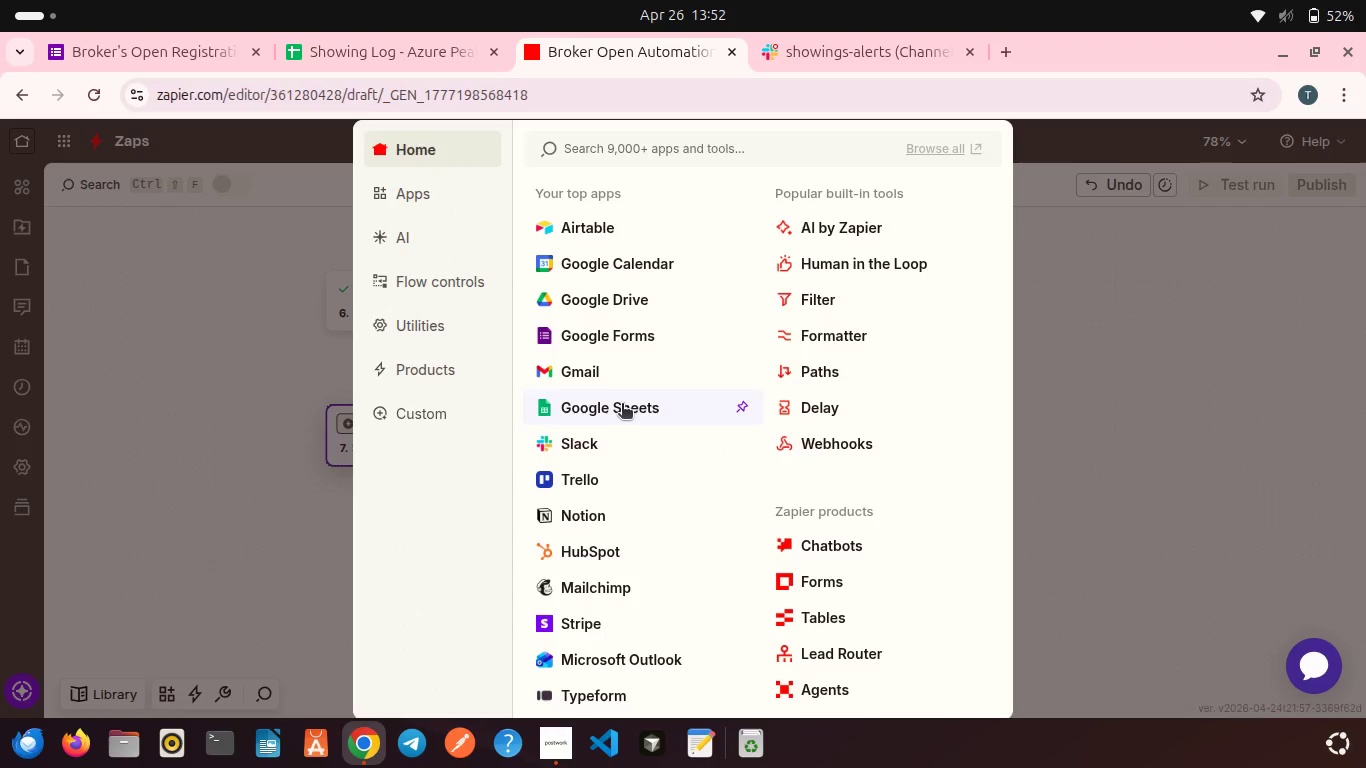 
mouse_move([651, 398])
 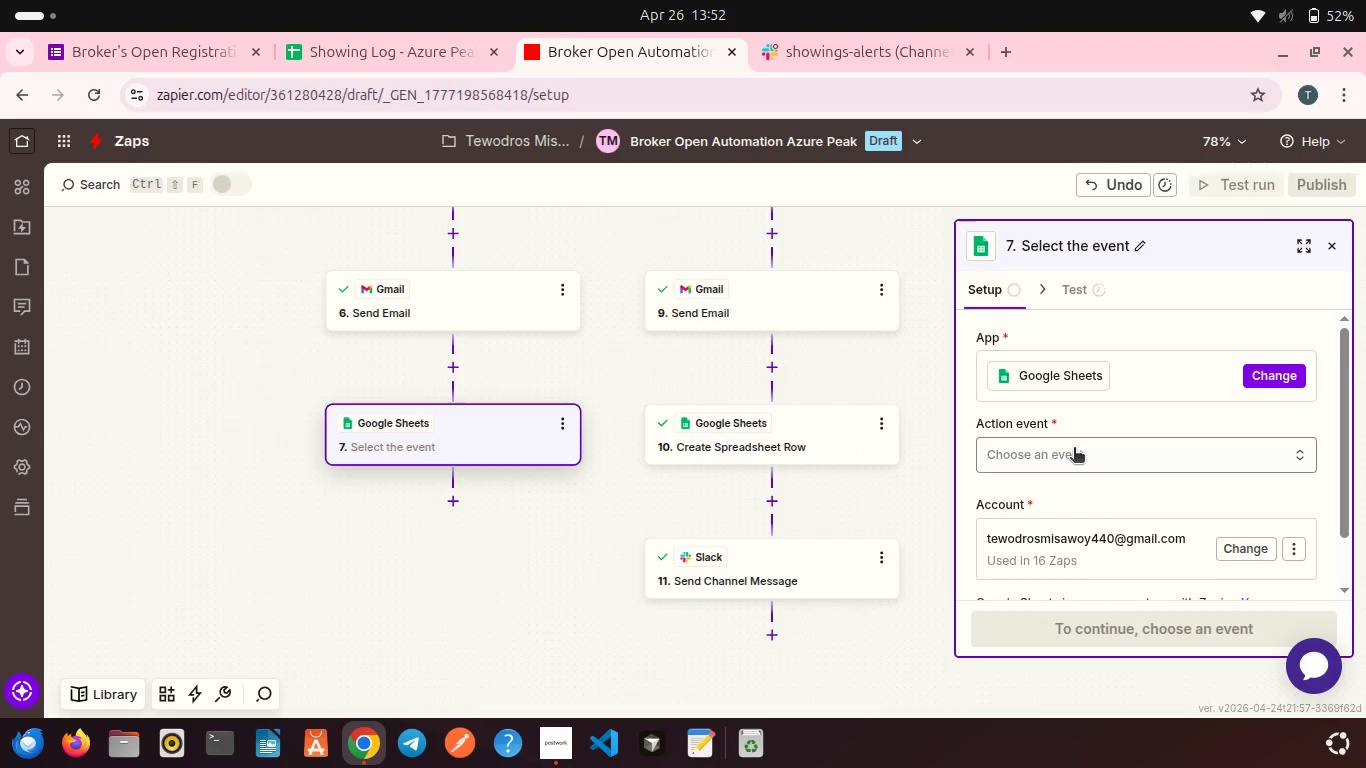 
left_click([1074, 449])
 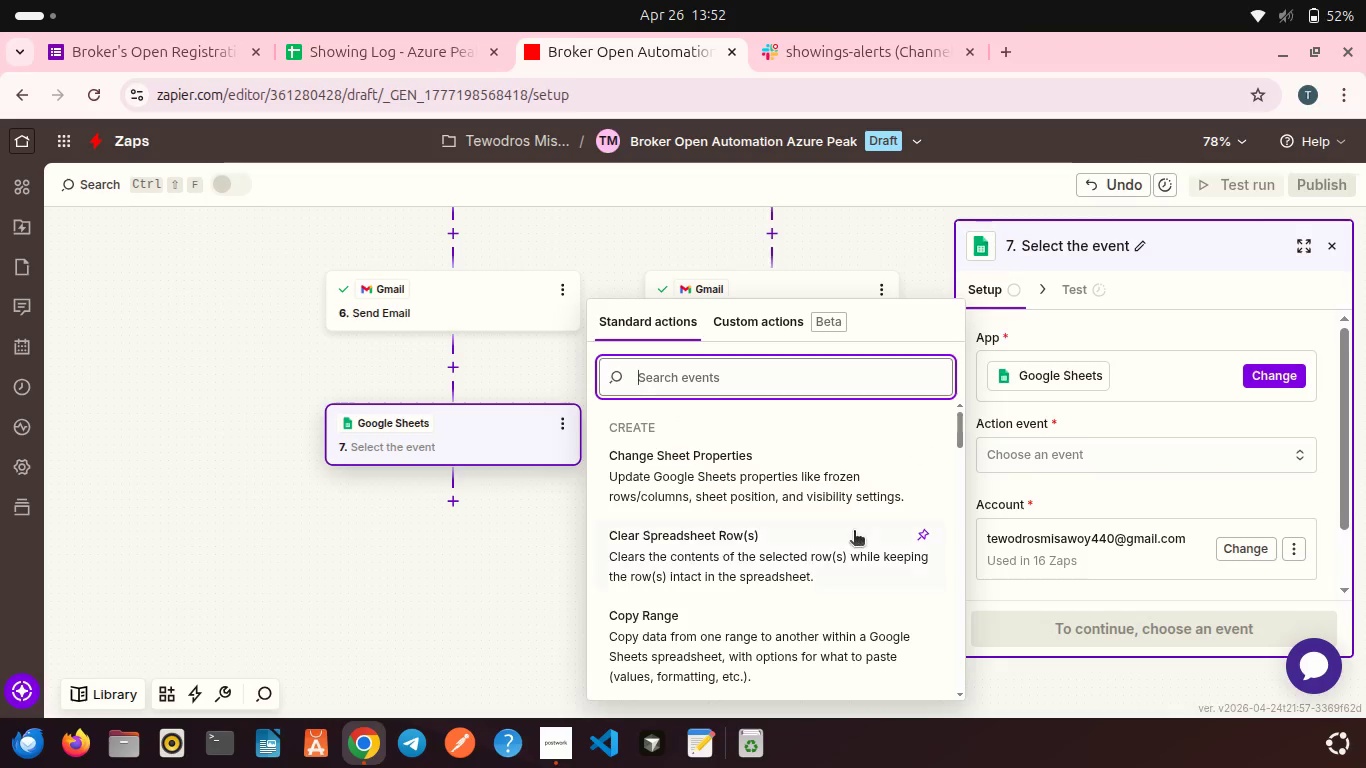 
scroll: coordinate [787, 603], scroll_direction: down, amount: 6.0
 